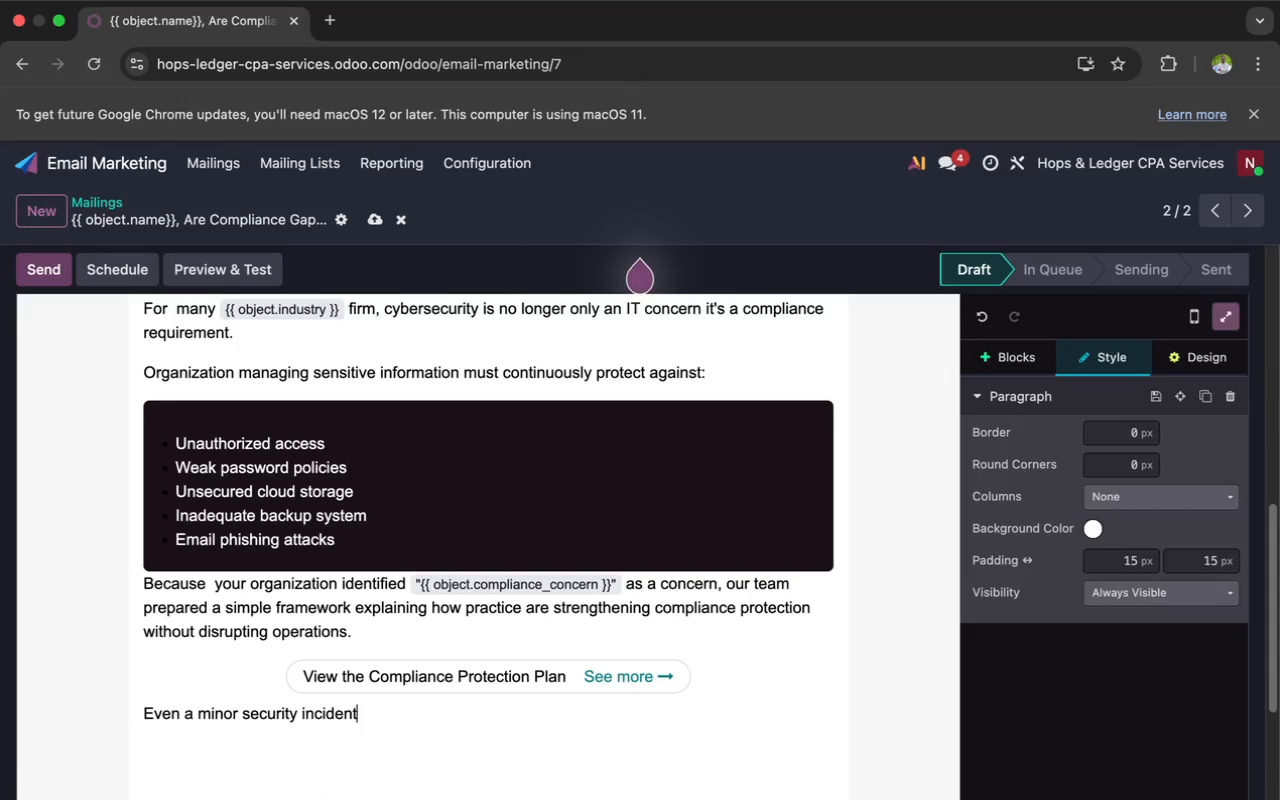 
type( can lead to )
 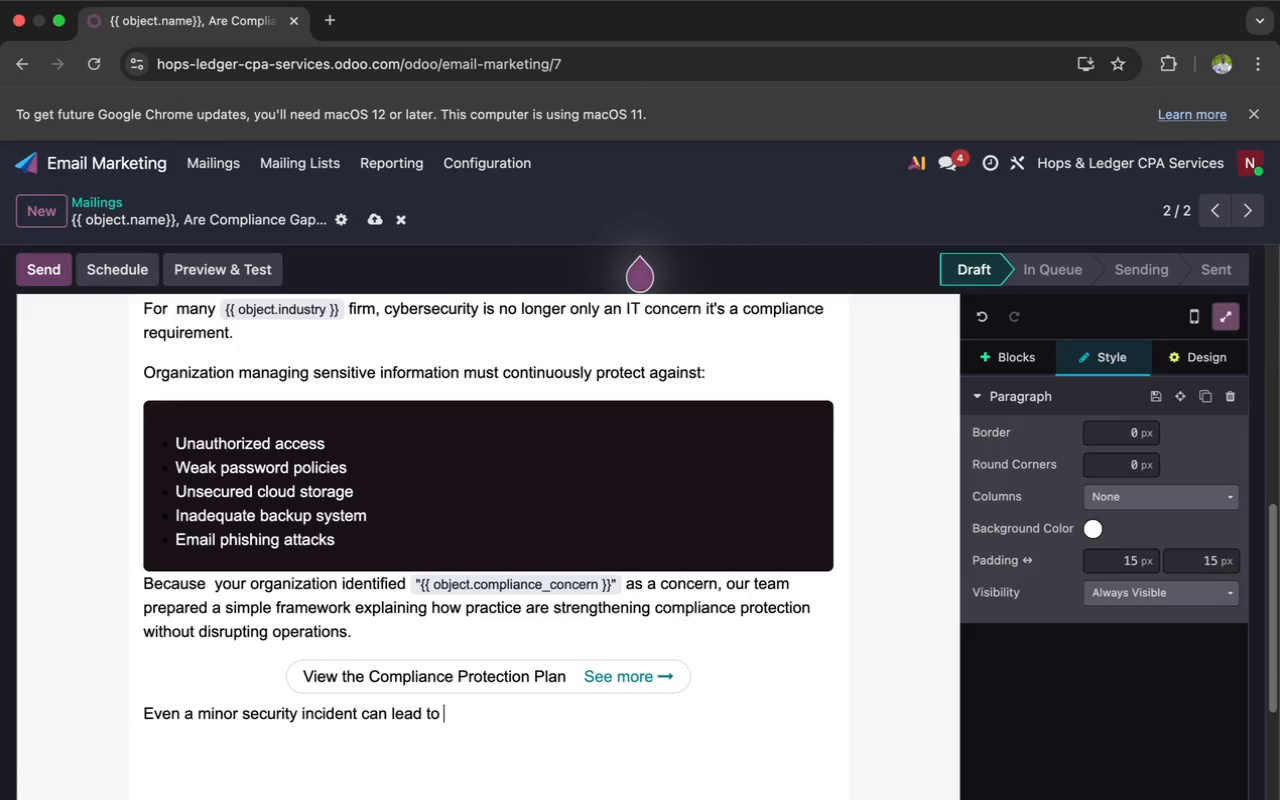 
key(Enter)
 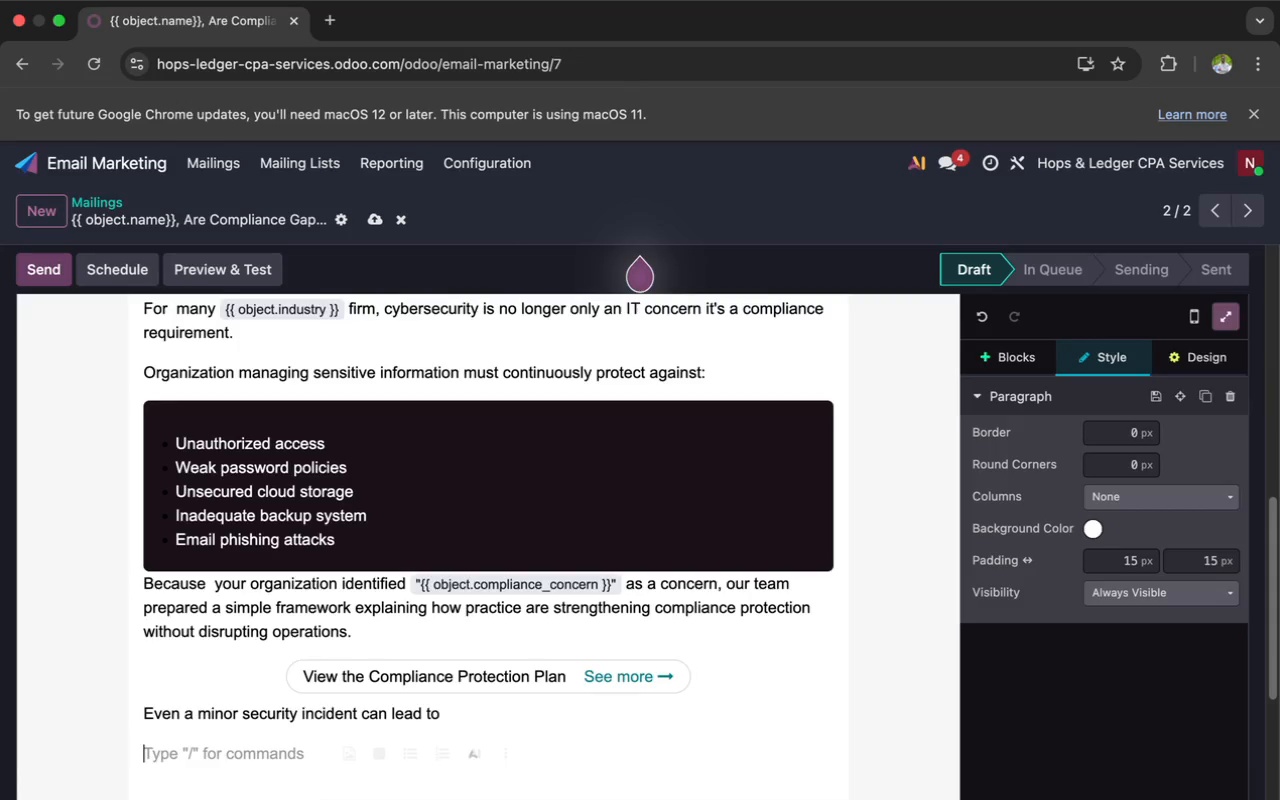 
mouse_move([402, 755])
 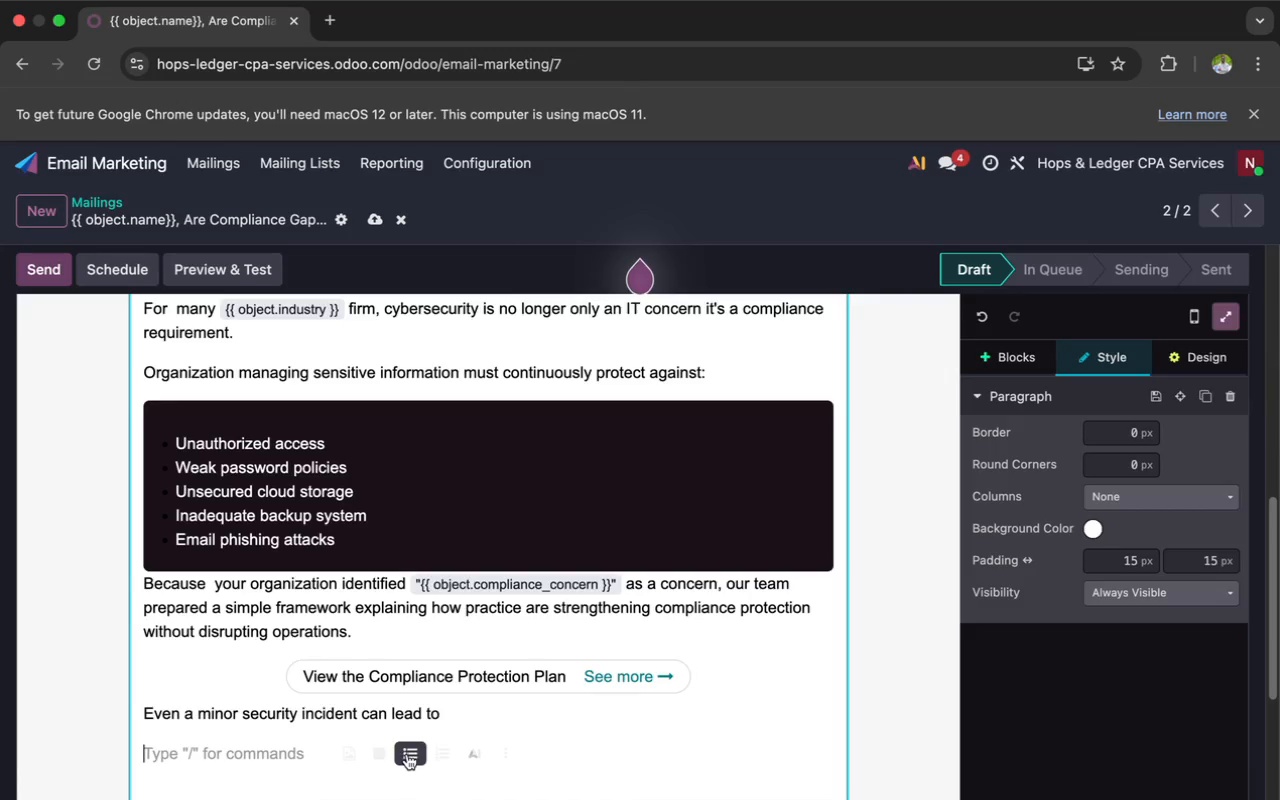 
left_click([409, 752])
 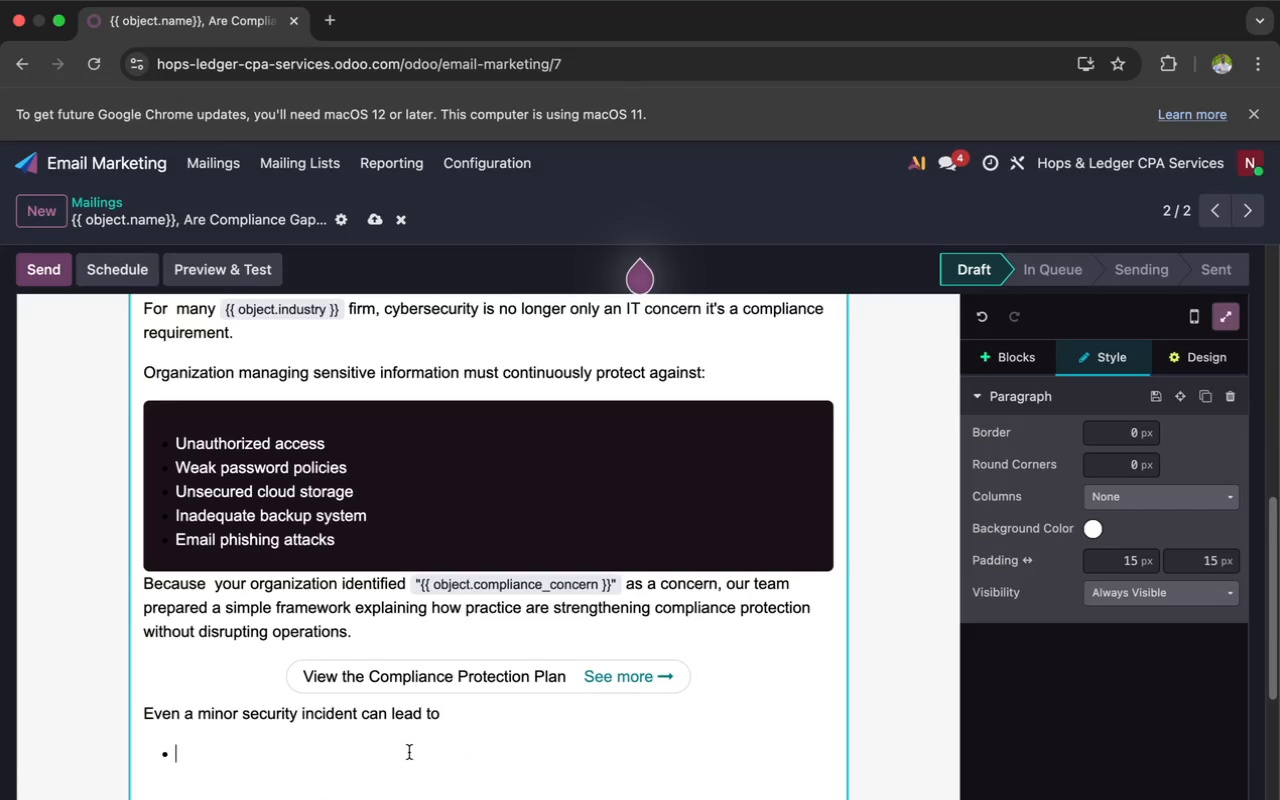 
type(Legal liability)
 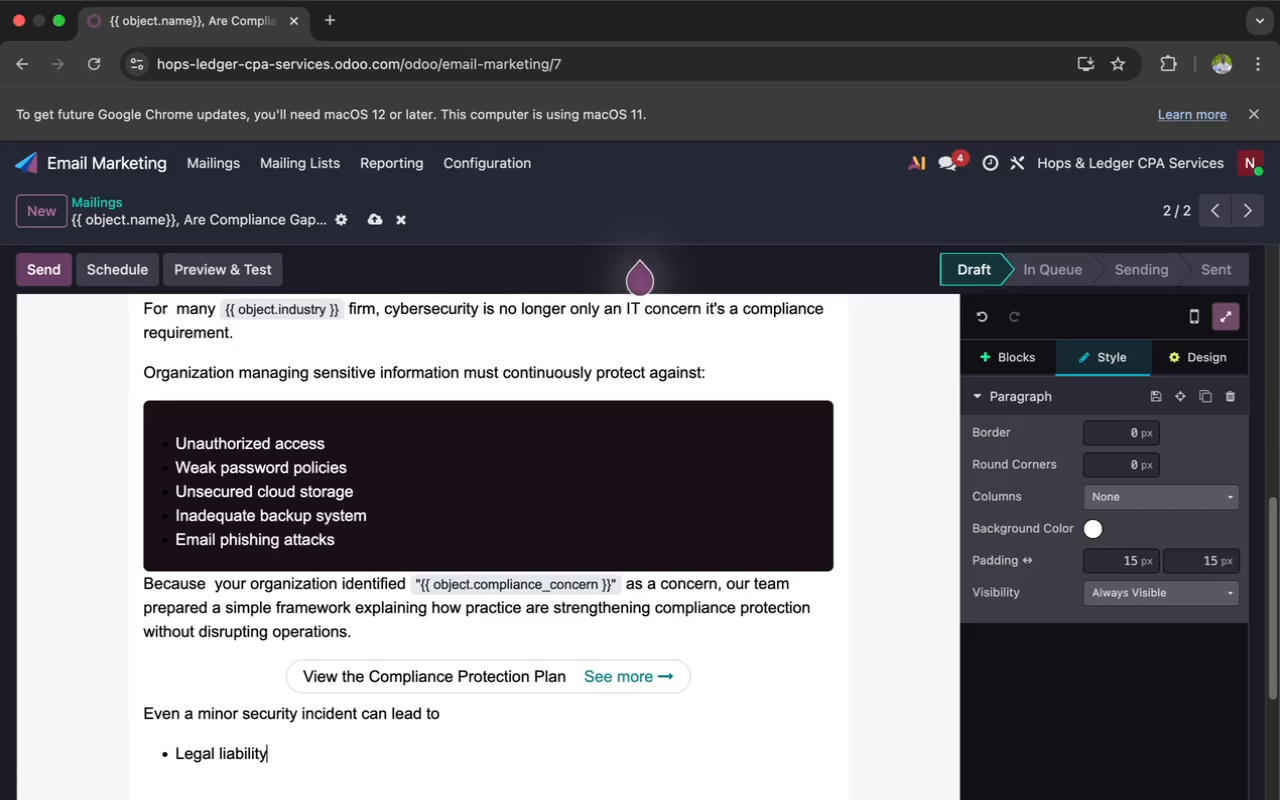 
key(Enter)
 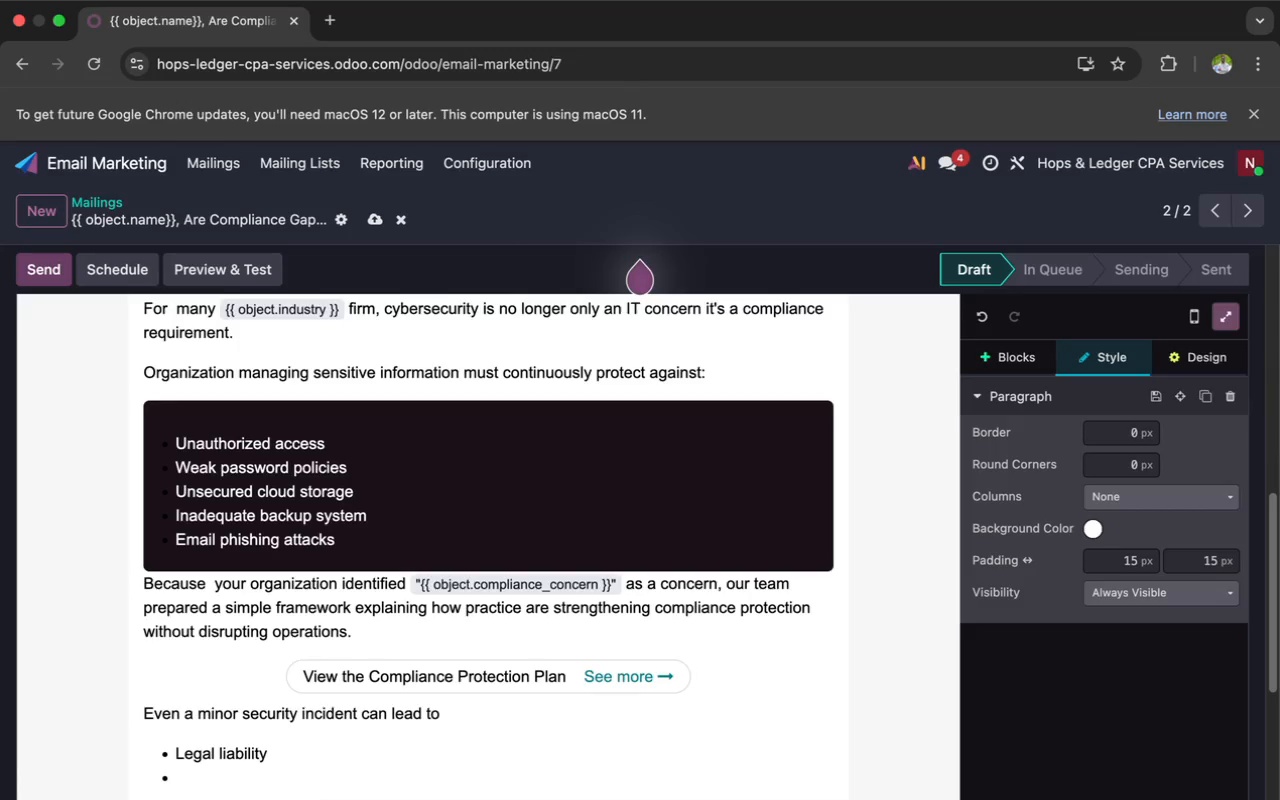 
key(CapsLock)
 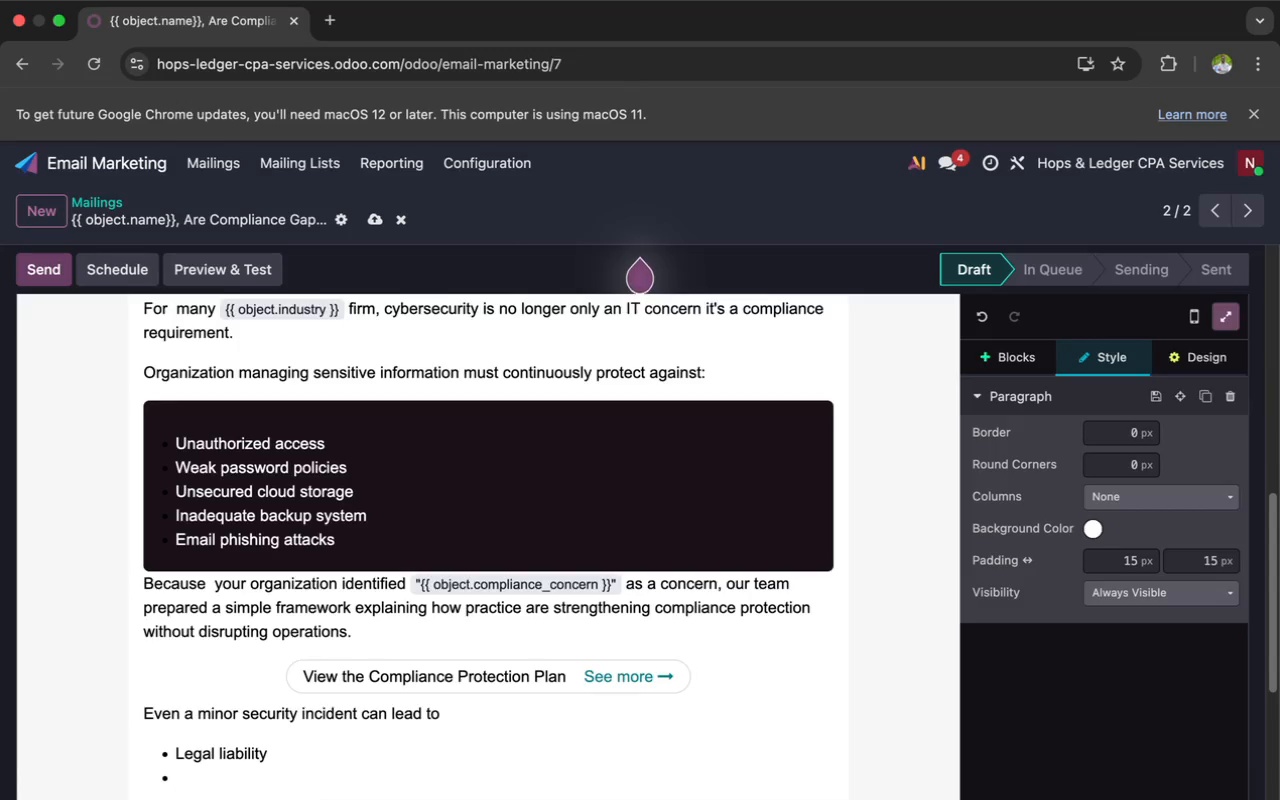 
key(H)
 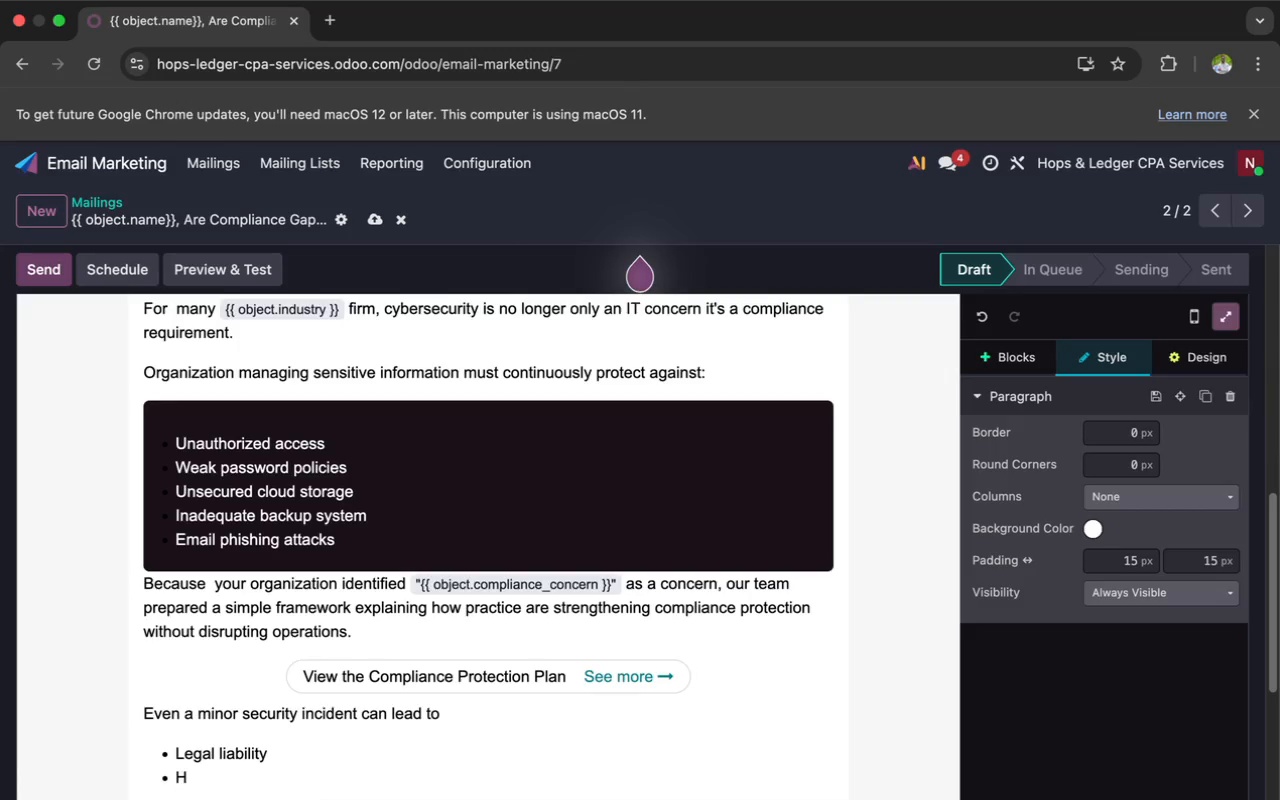 
type(IPAA or regular)
 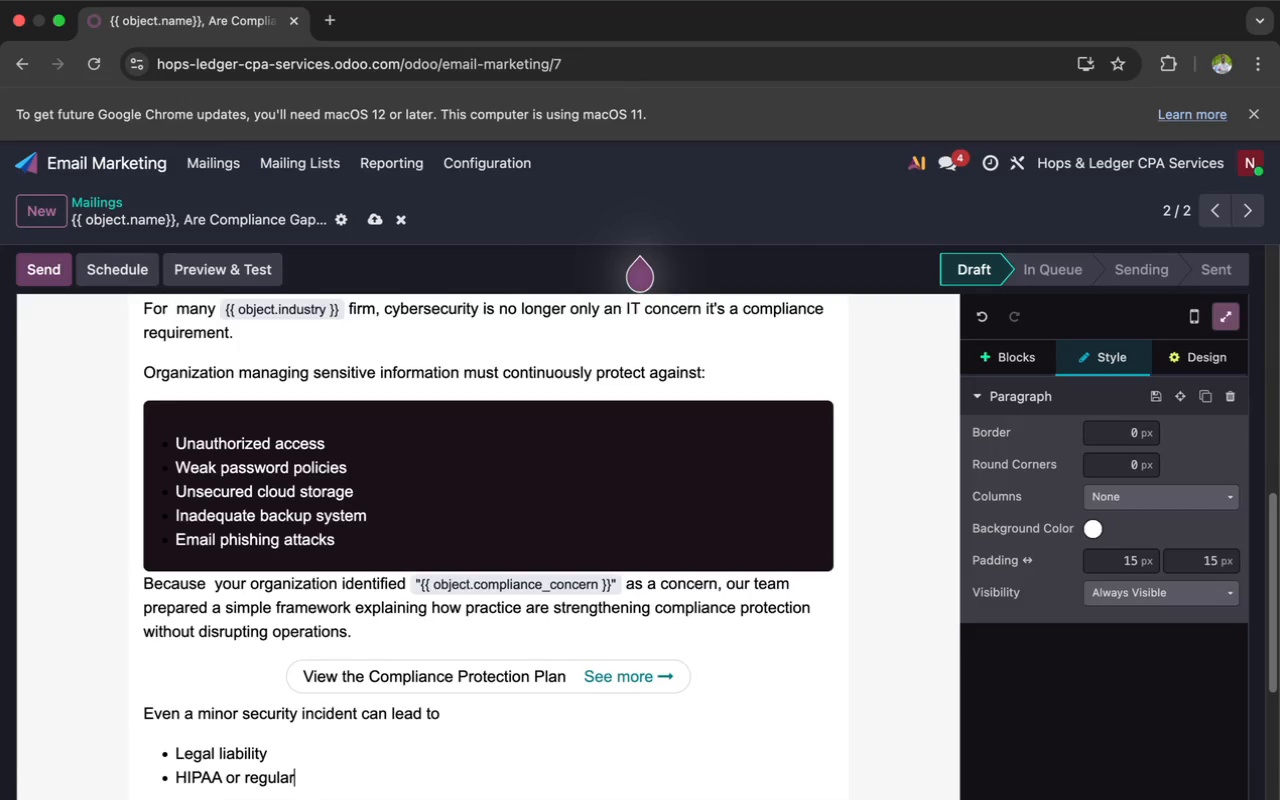 
key(Backspace)
type(tory)
 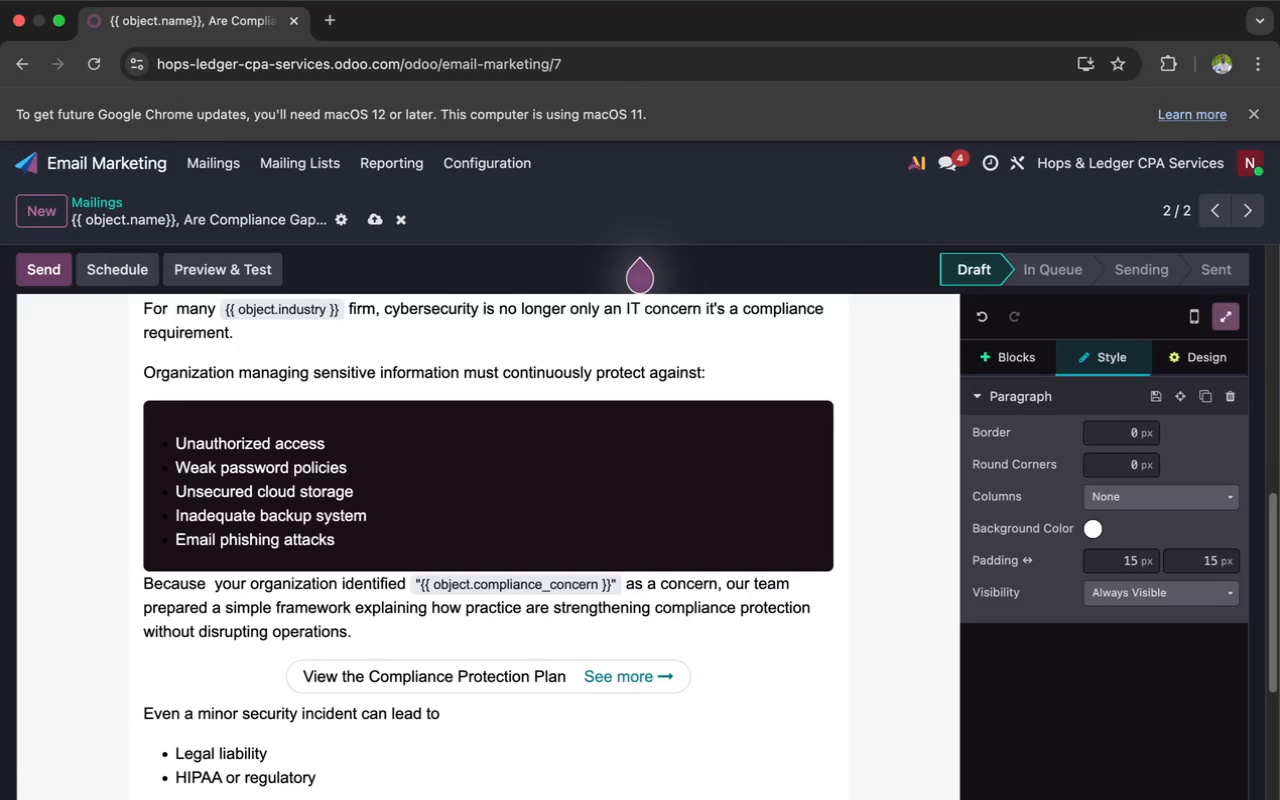 
wait(18.23)
 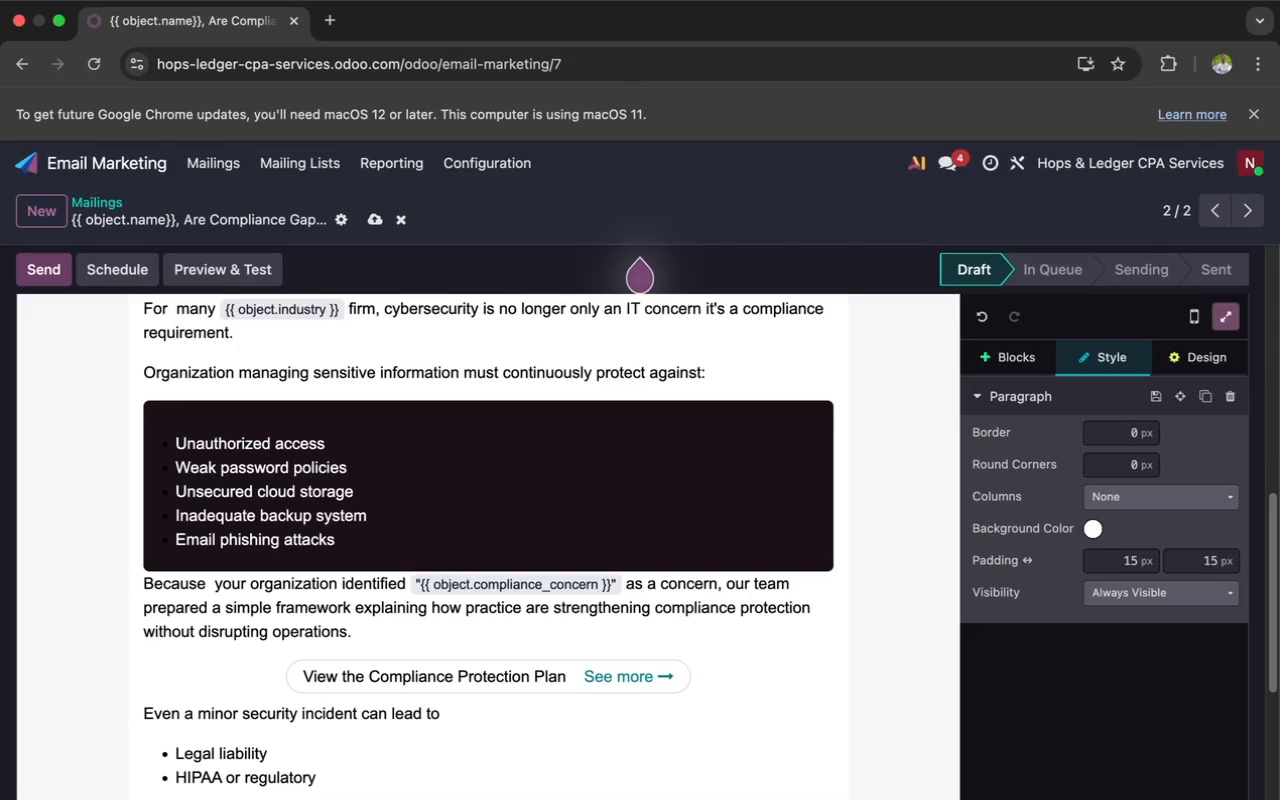 
type( pena)
 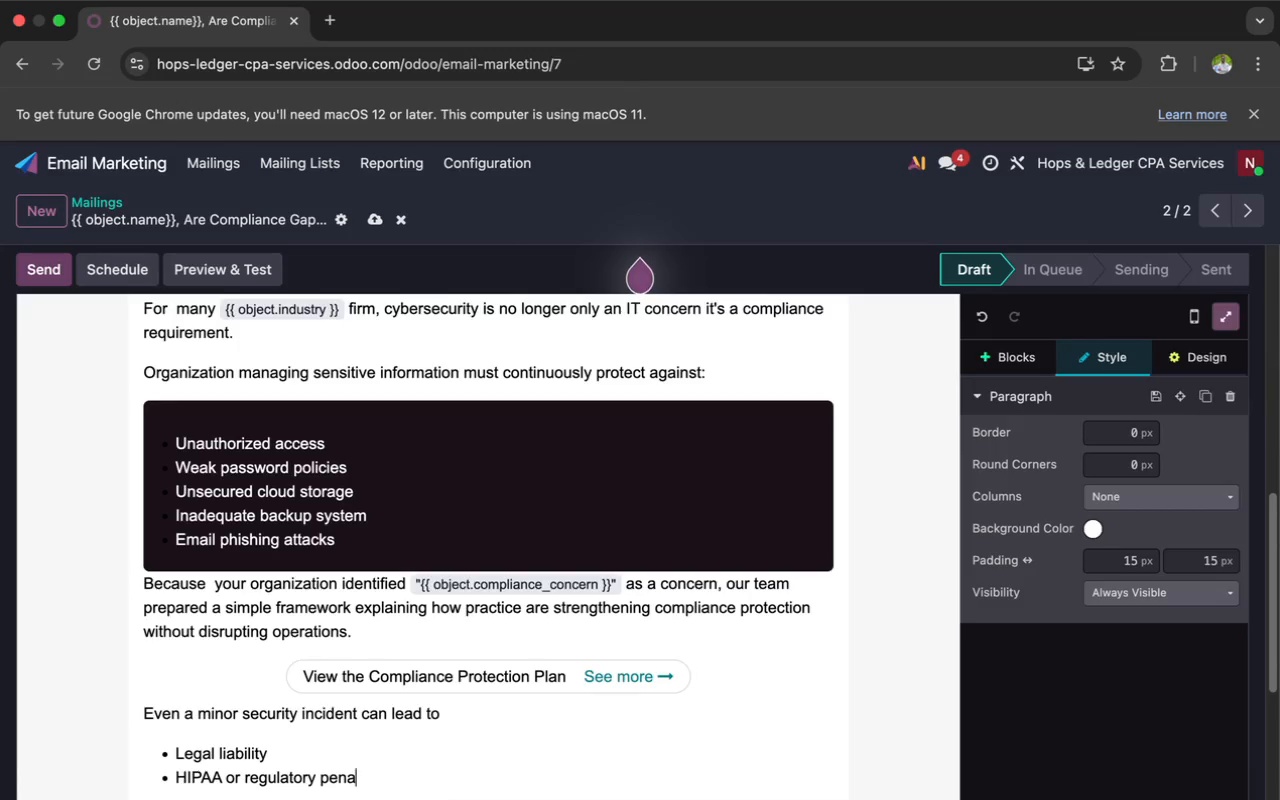 
type(lties)
 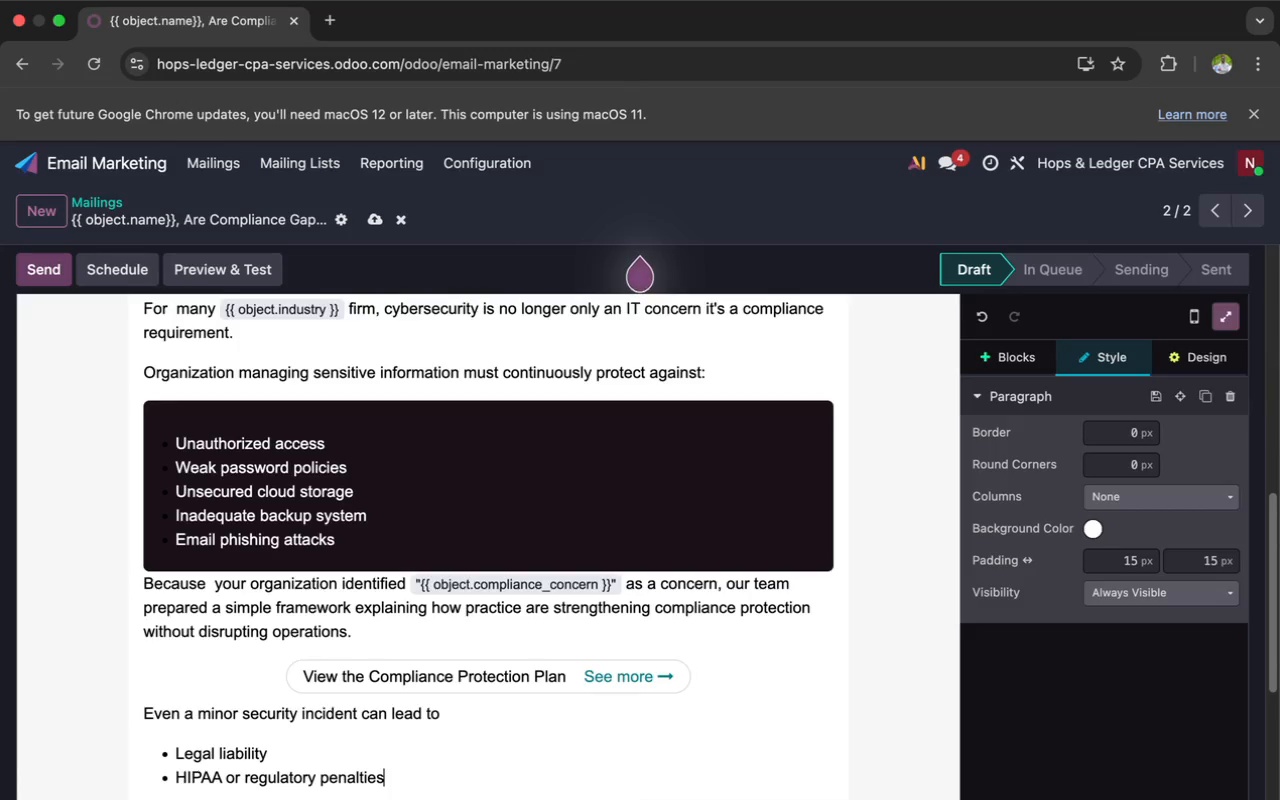 
key(Enter)
 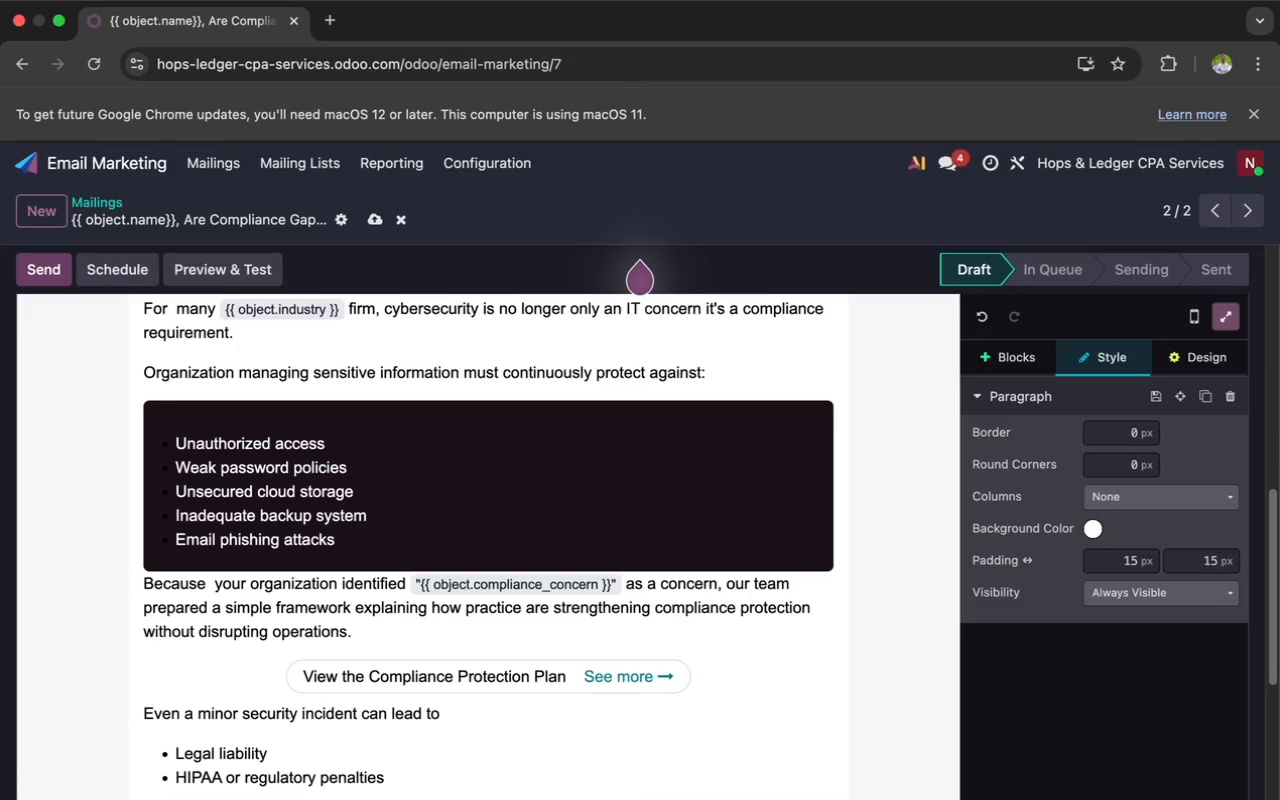 
type(Loss of client )
 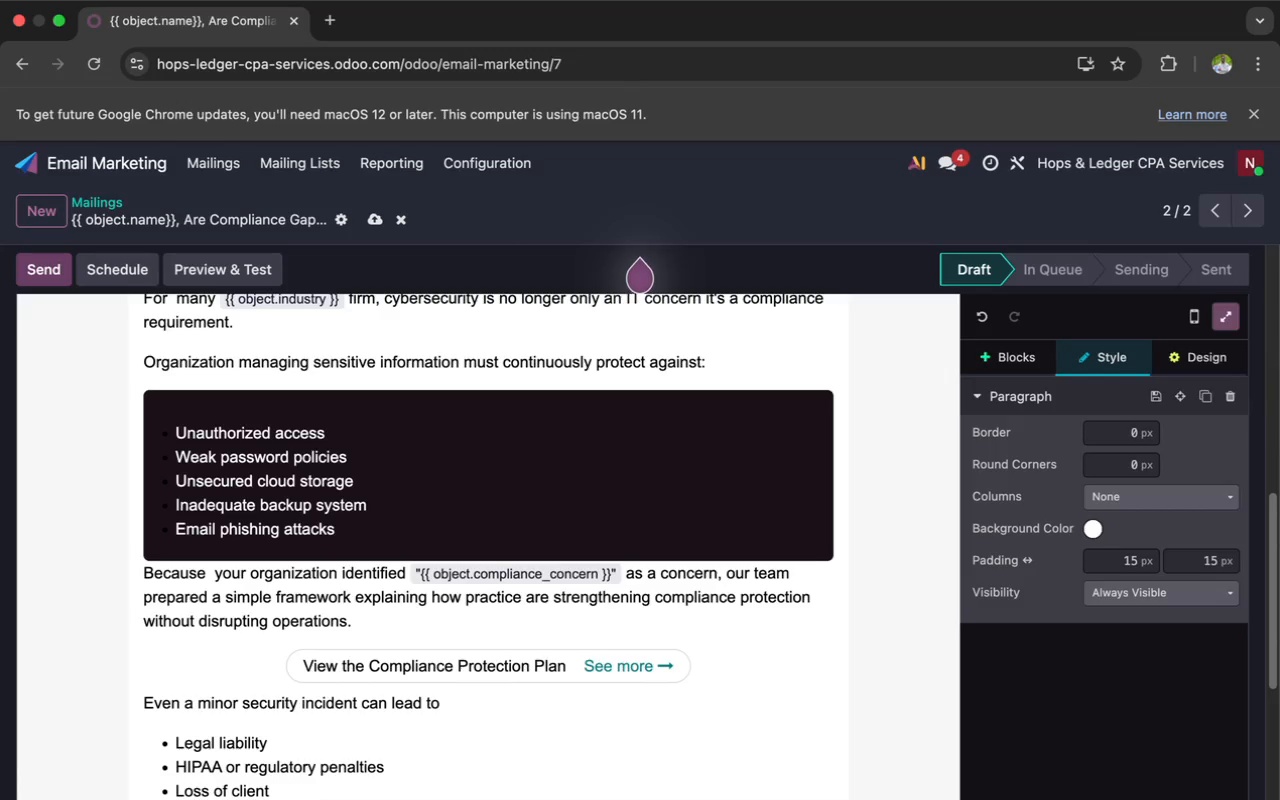 
wait(6.96)
 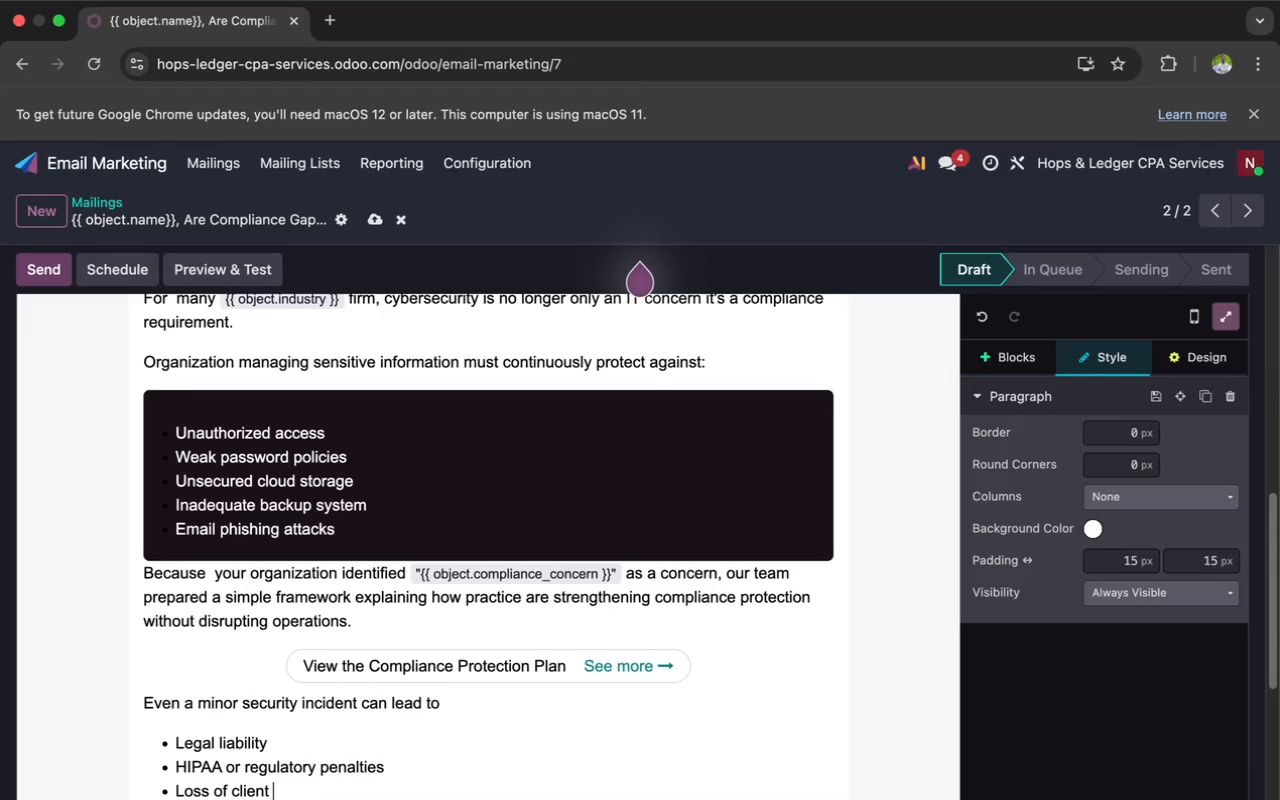 
type(trust)
 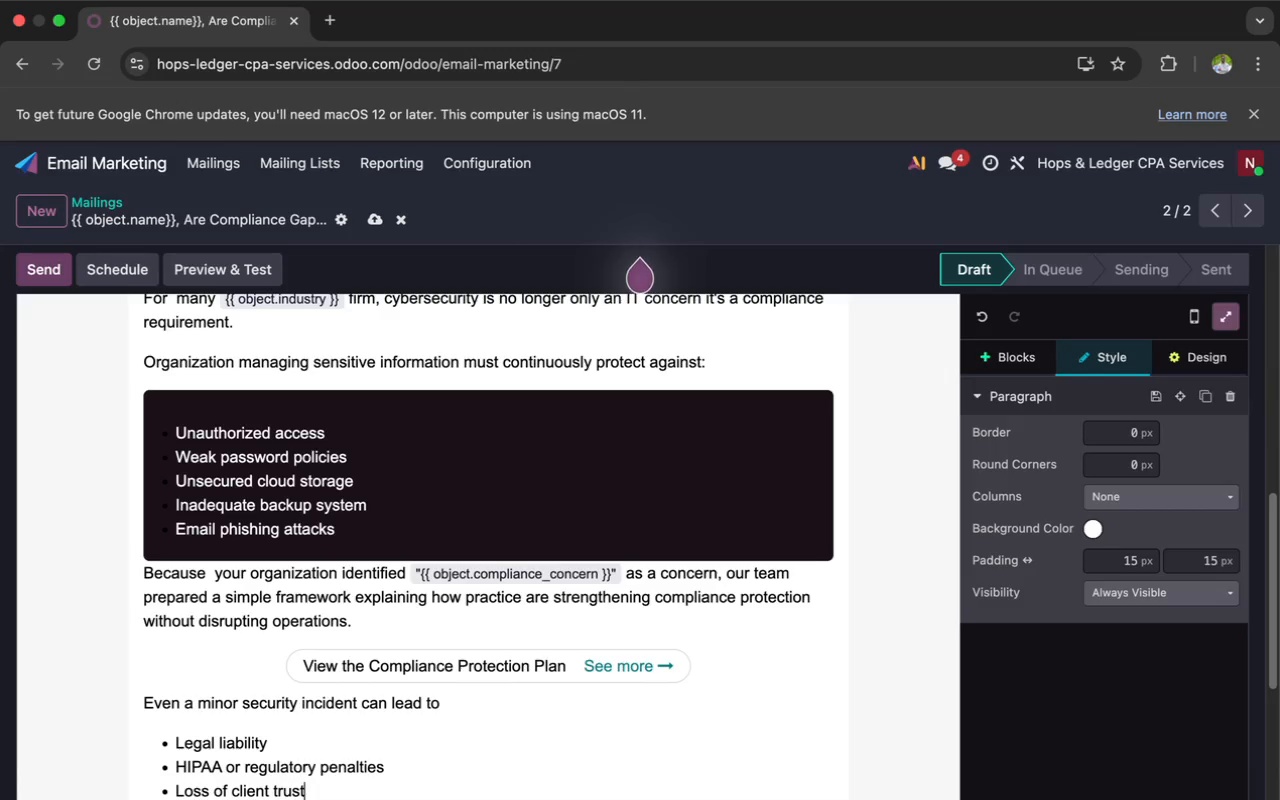 
key(Enter)
 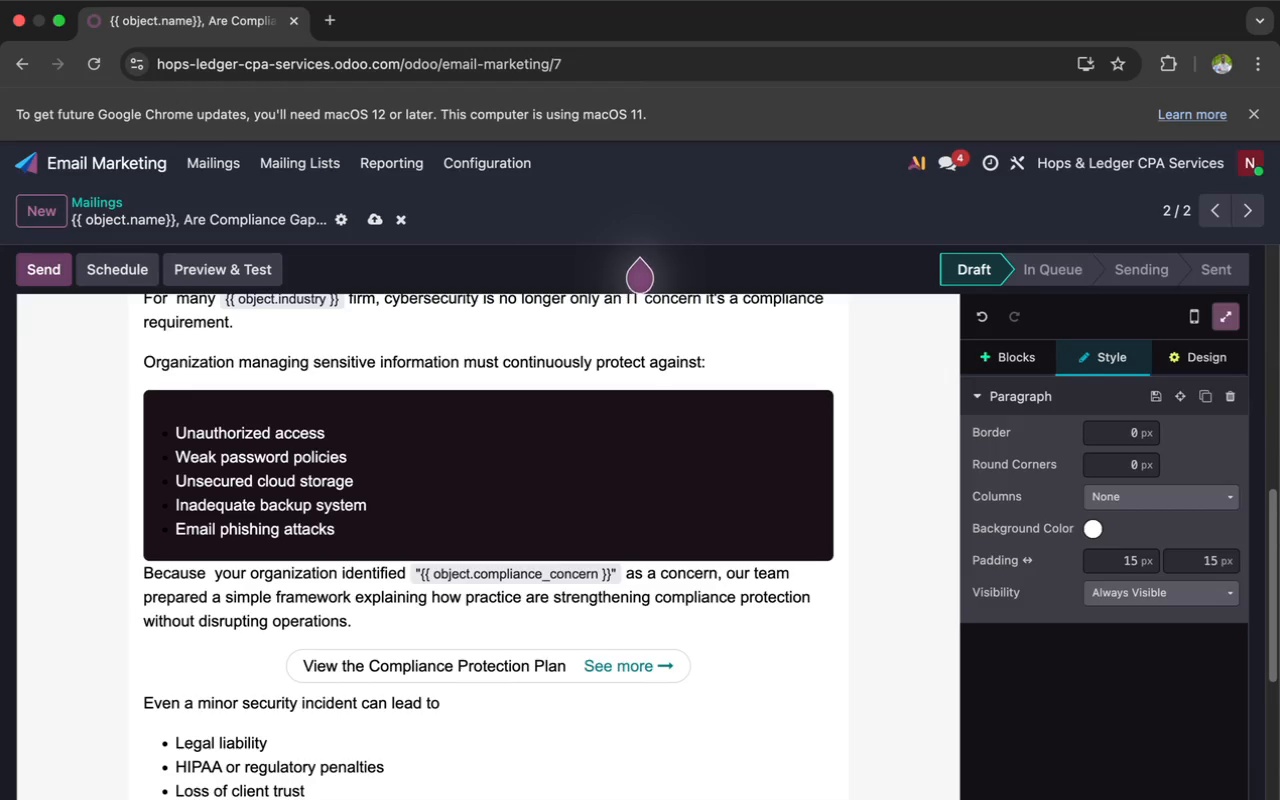 
type(Revenue disr)
 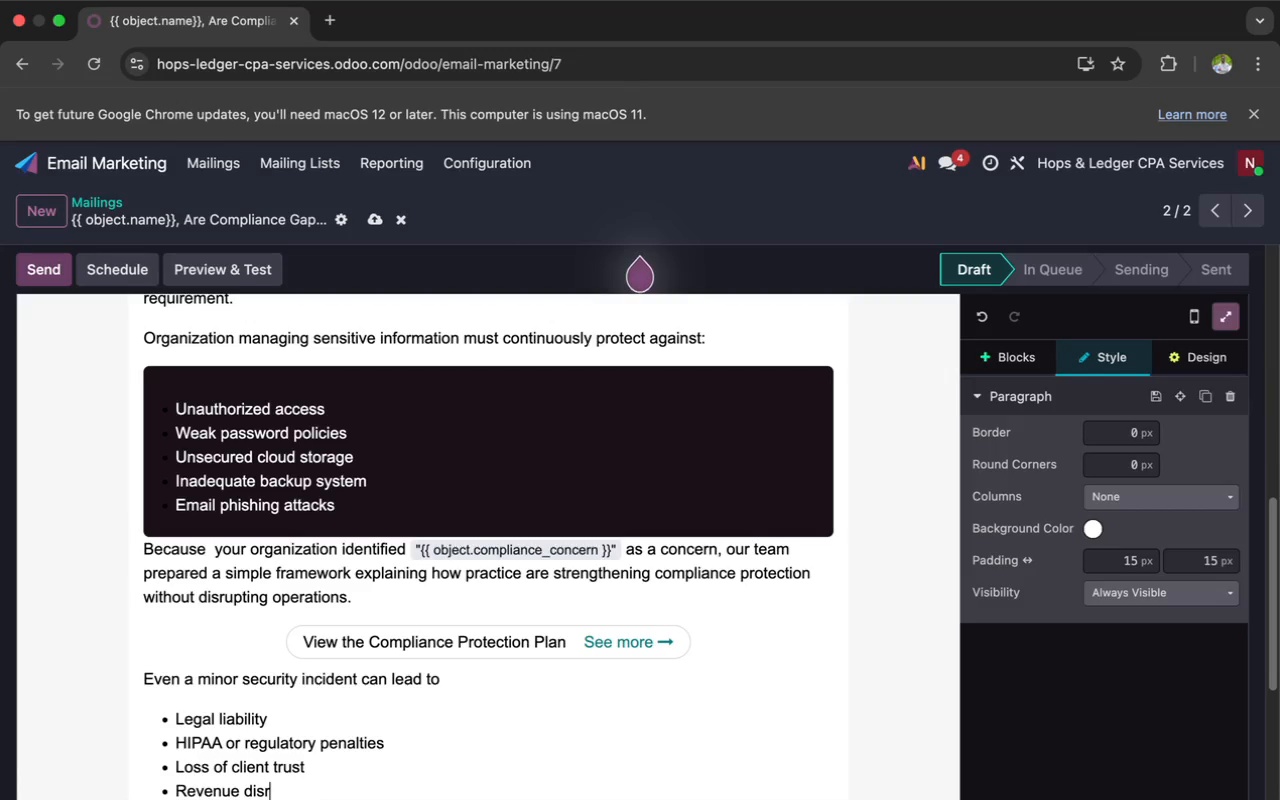 
type(upti)
 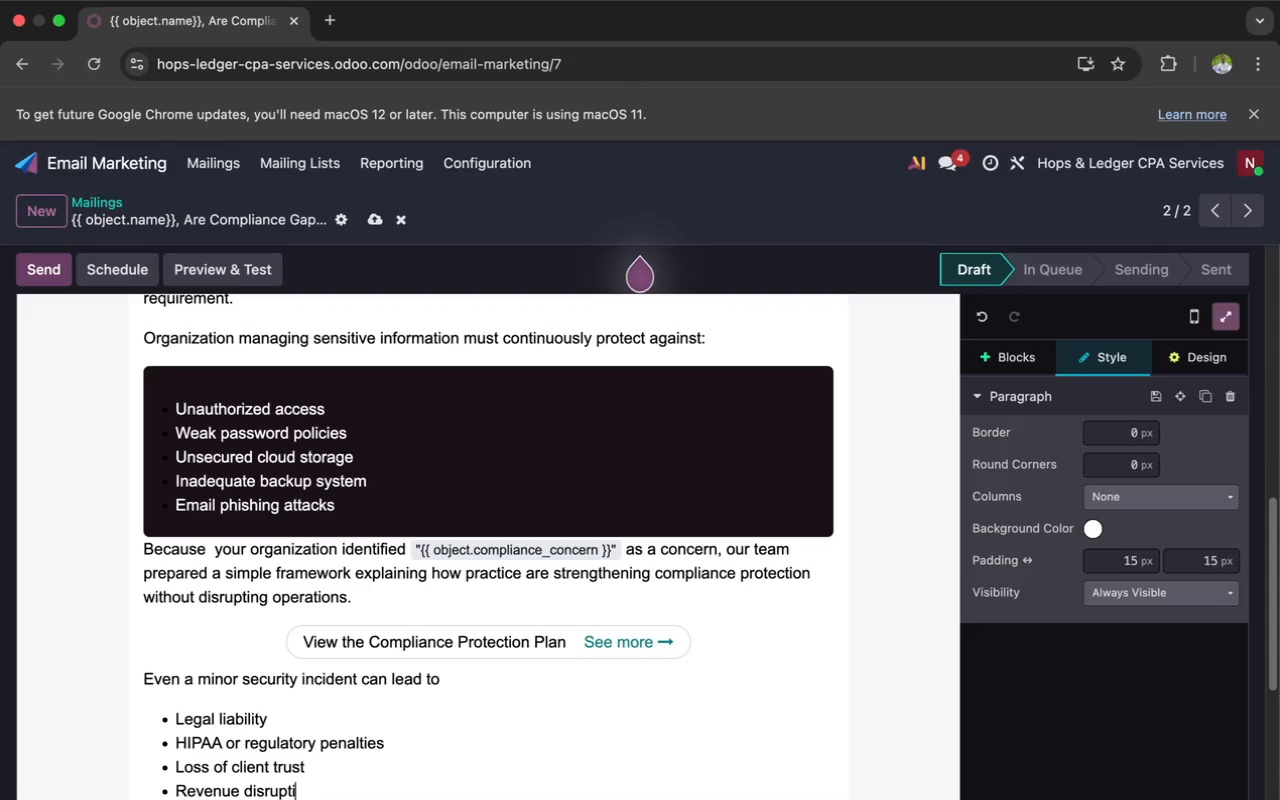 
wait(5.19)
 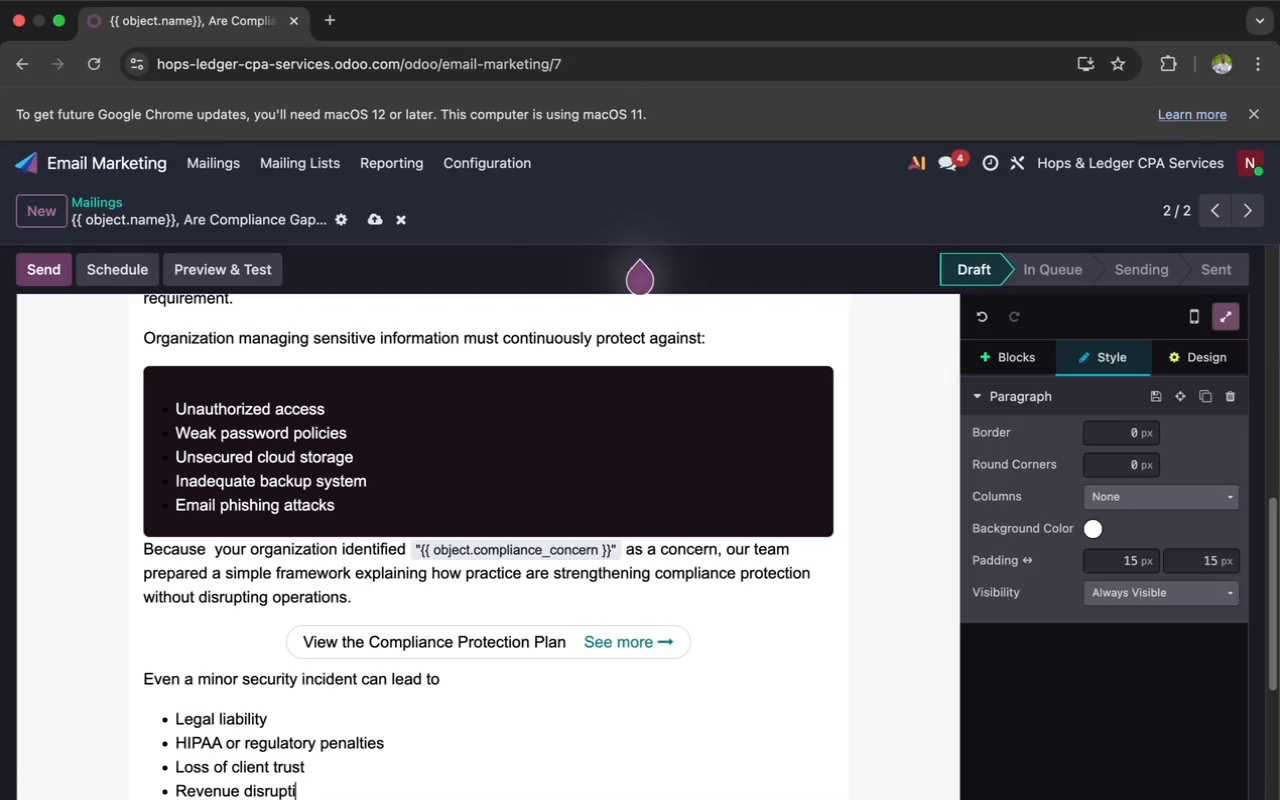 
type(on)
 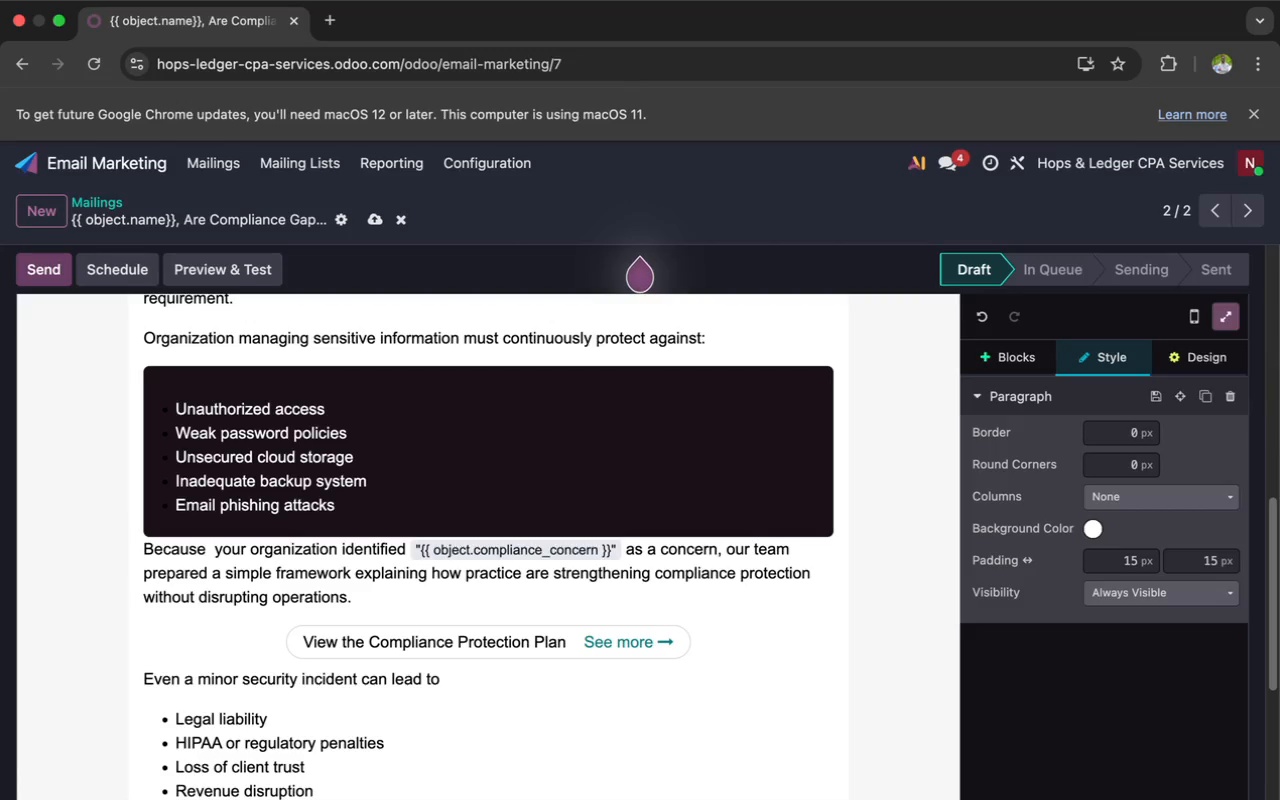 
scroll: coordinate [409, 752], scroll_direction: down, amount: 7.0
 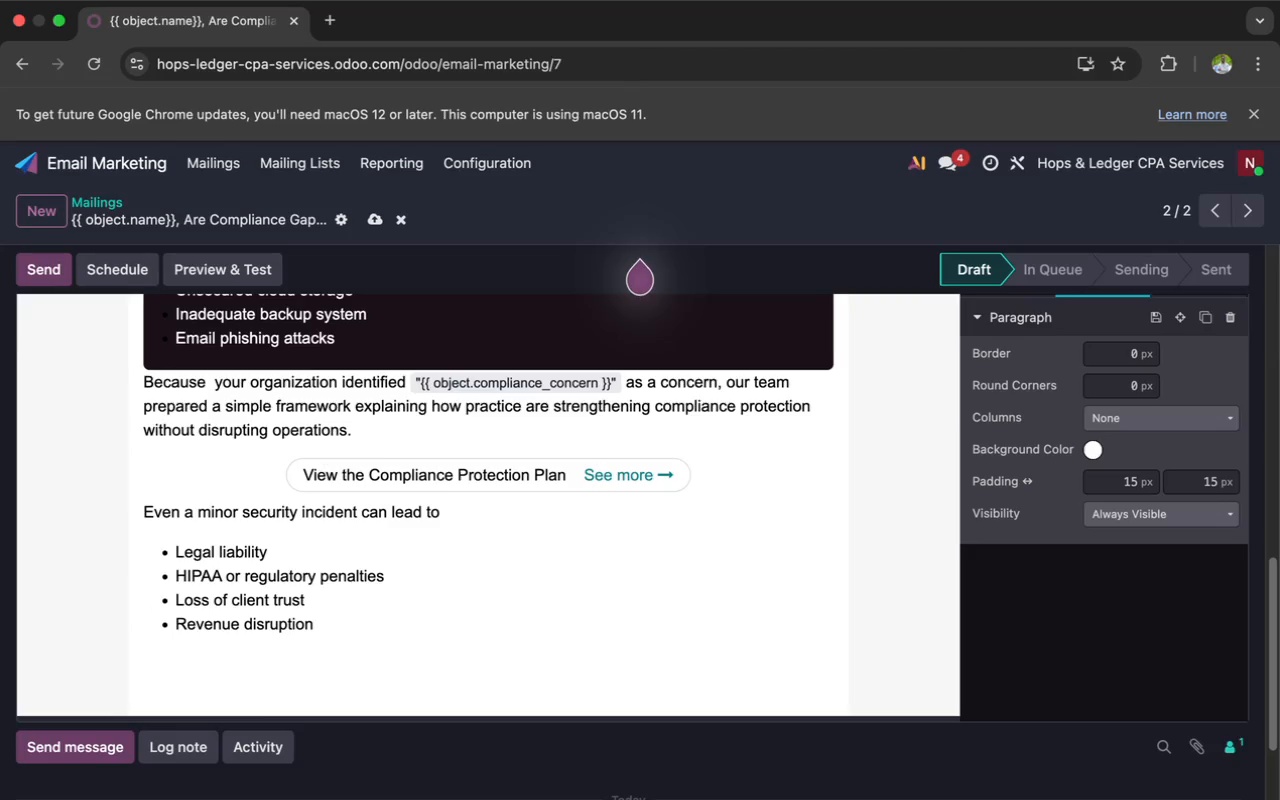 
wait(8.51)
 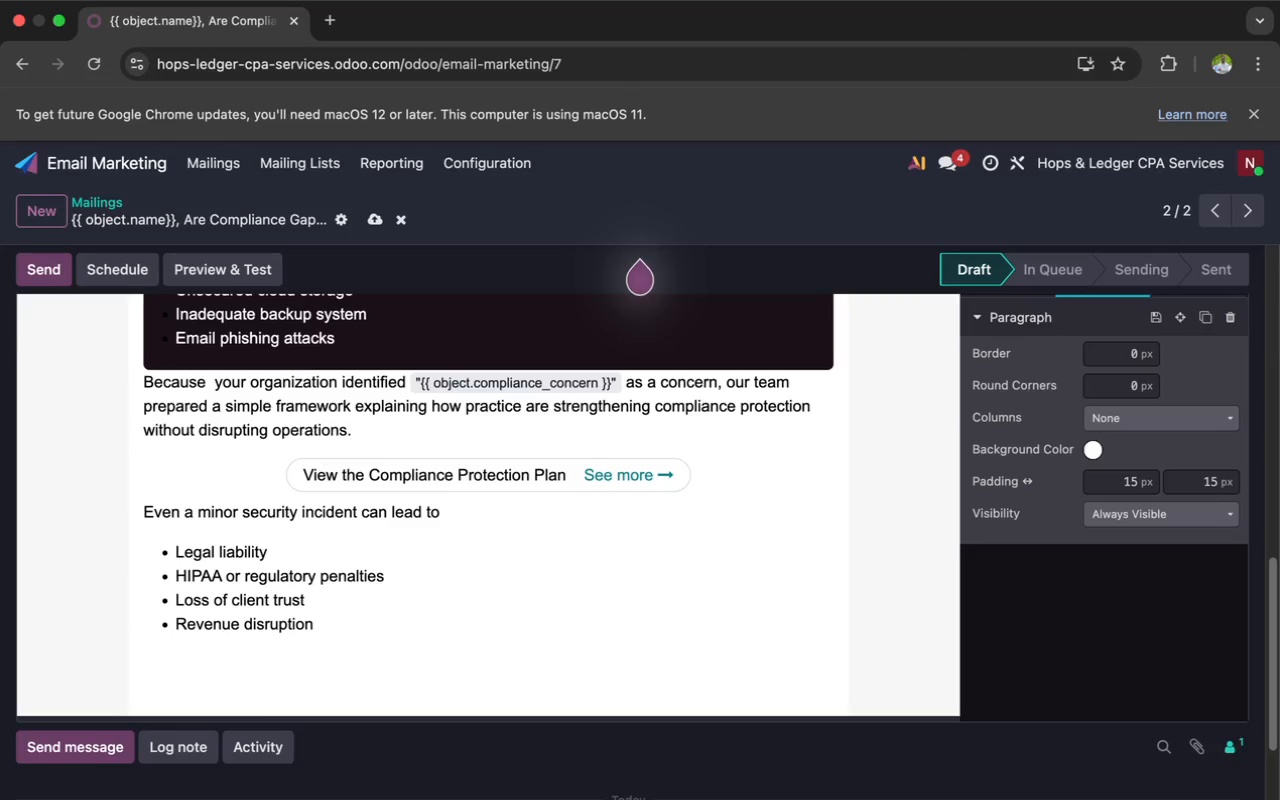 
key(Enter)
 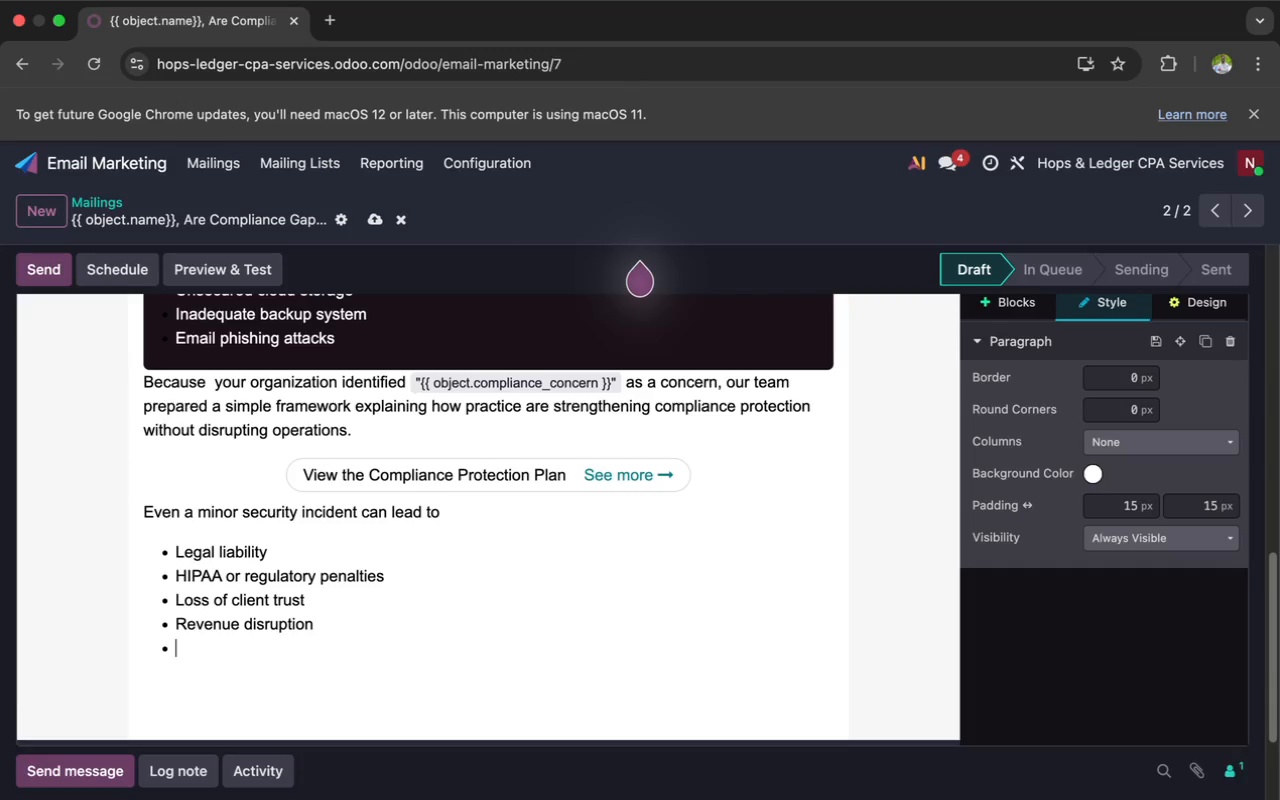 
key(Enter)
 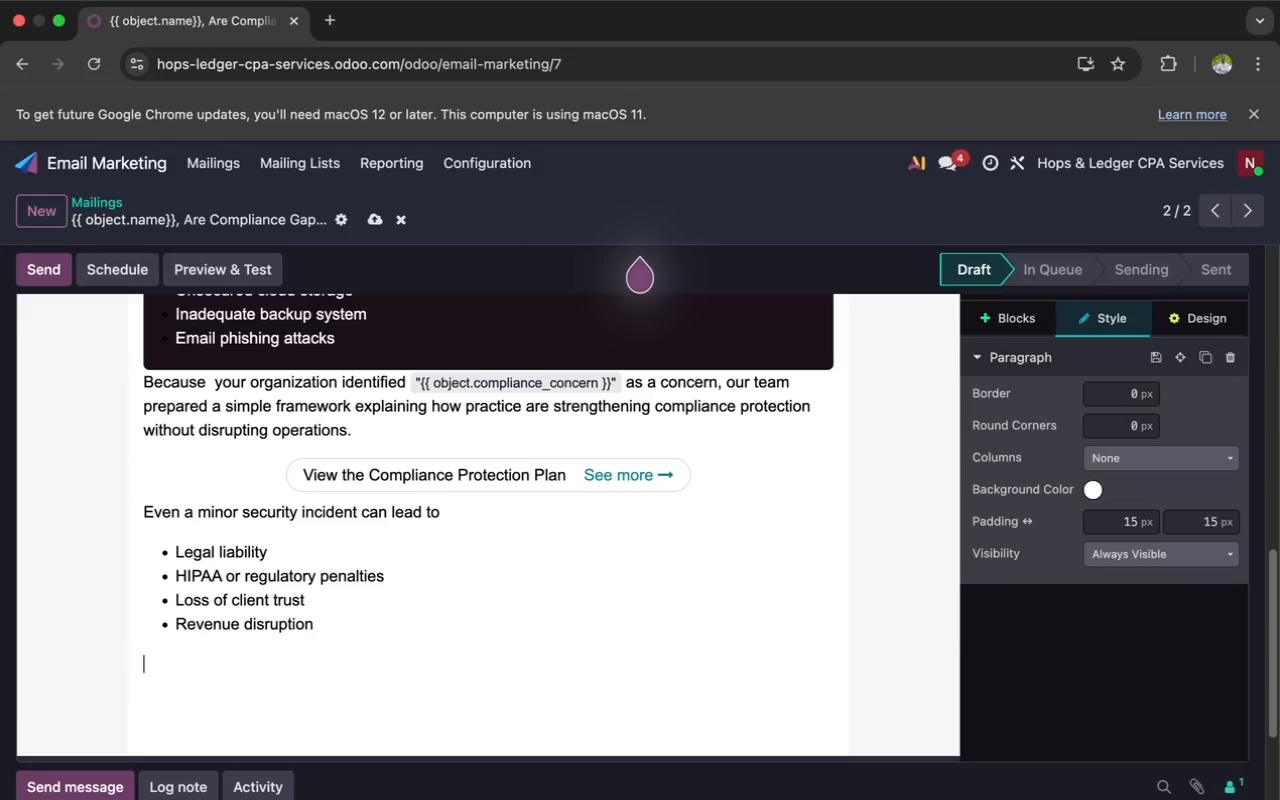 
type(SilverSt)
 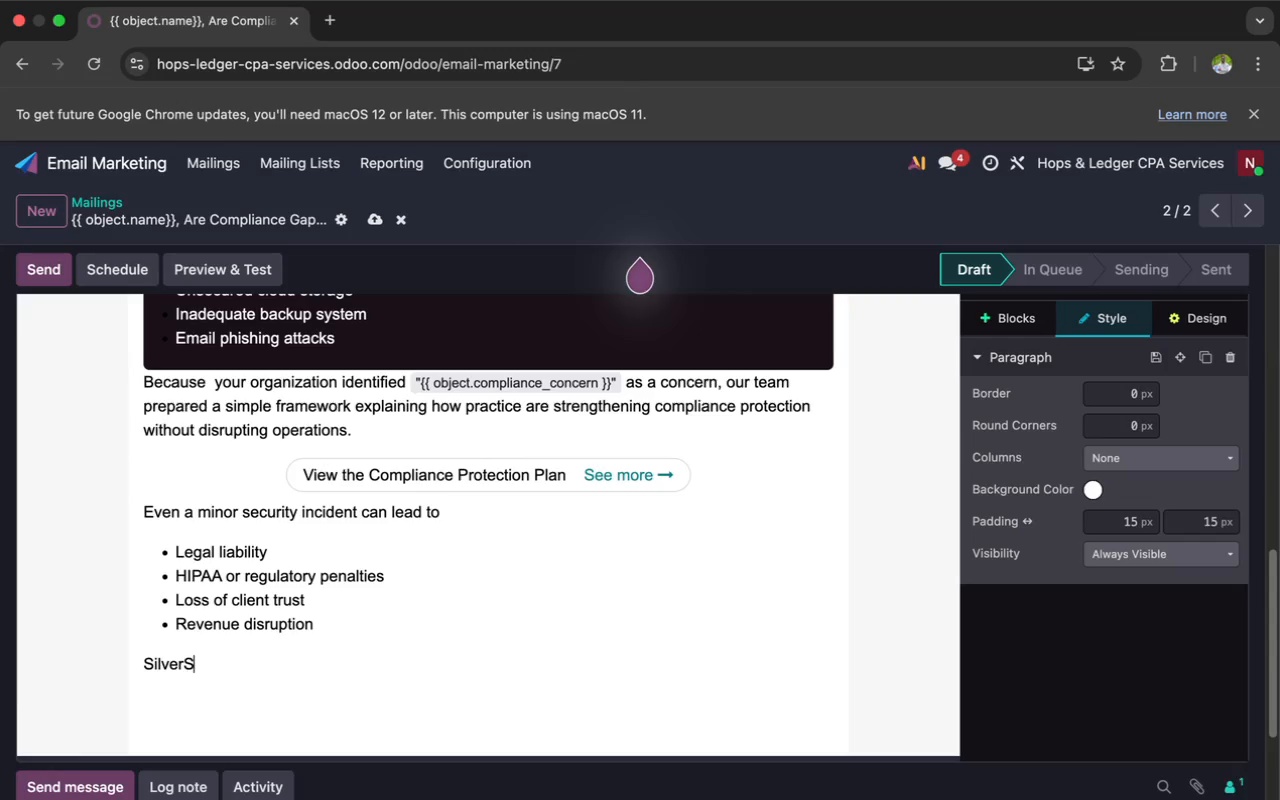 
type(ream IT hep)
key(Backspace)
type(lp )
key(Backspace)
type(s professional firms implement scala)
 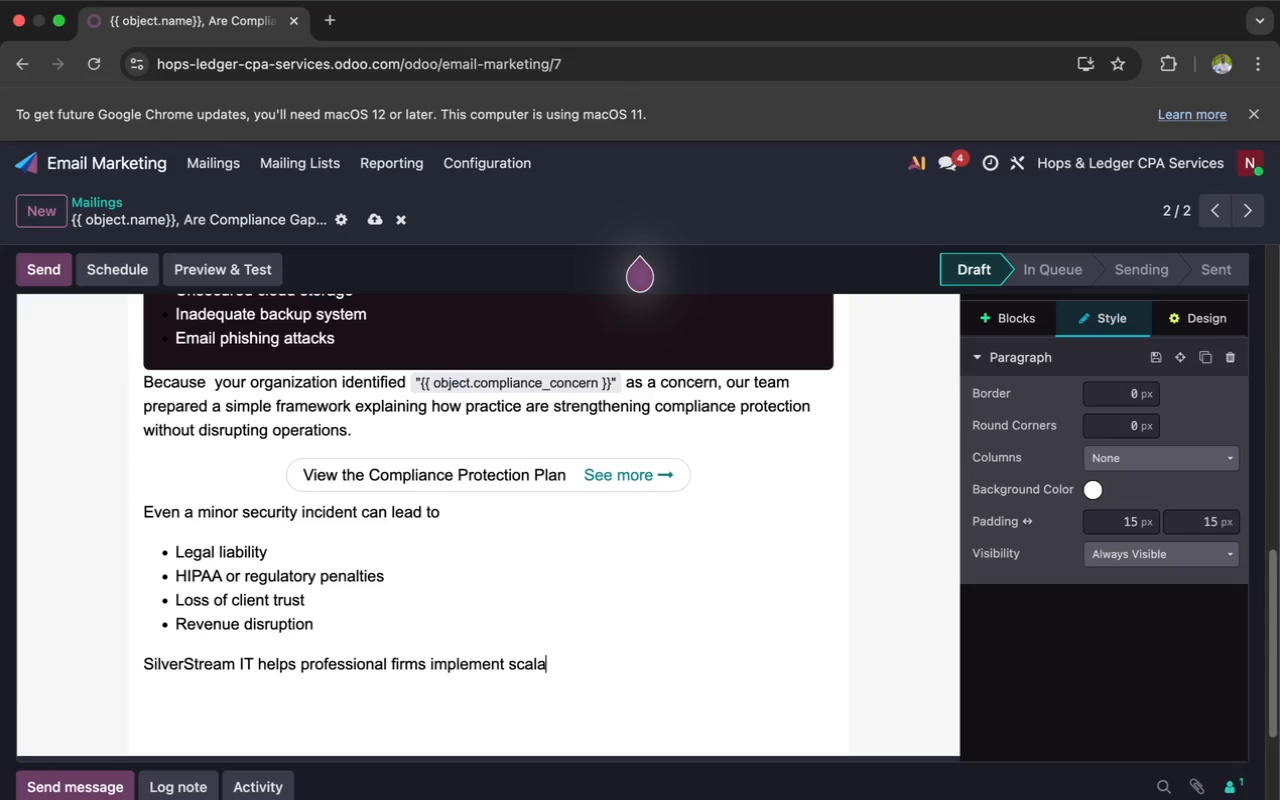 
type(ble cy)
 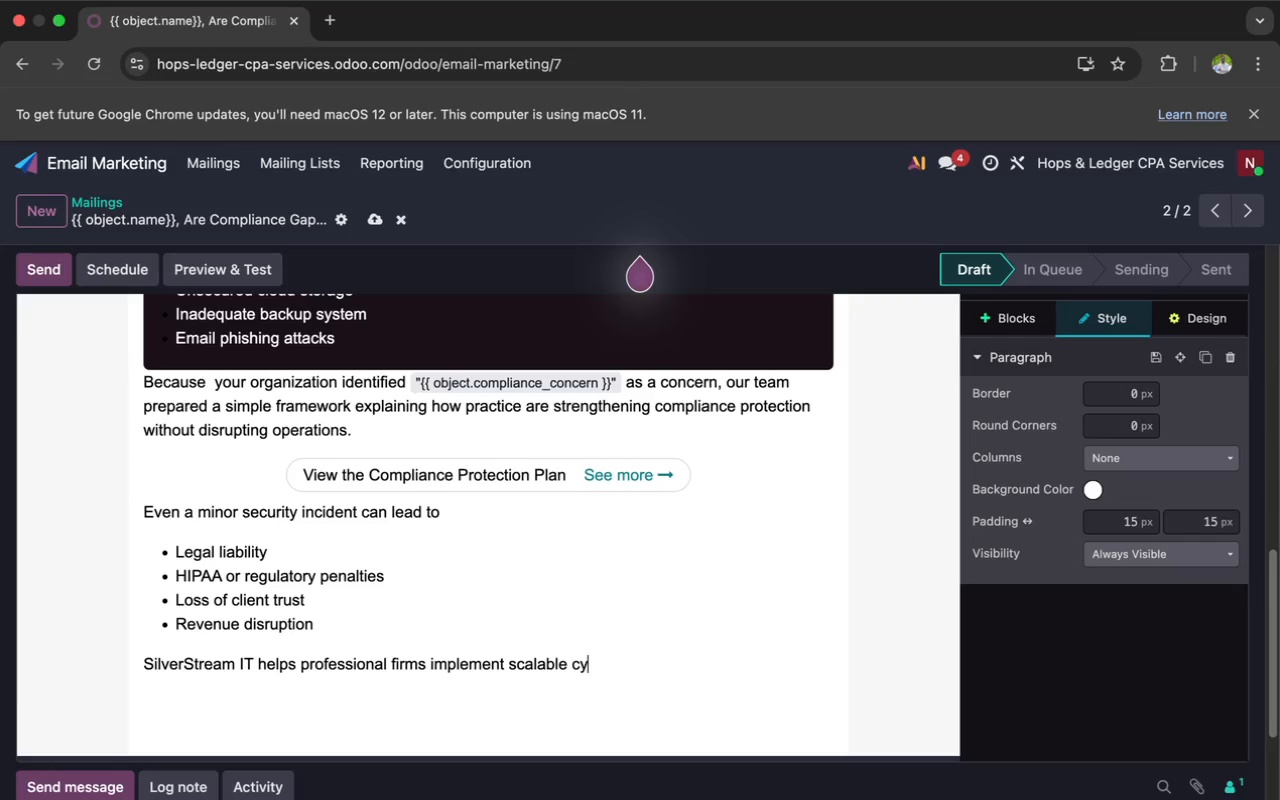 
type(bersecurity systems designed specifically for [)
key(Backspace)
type(com)
 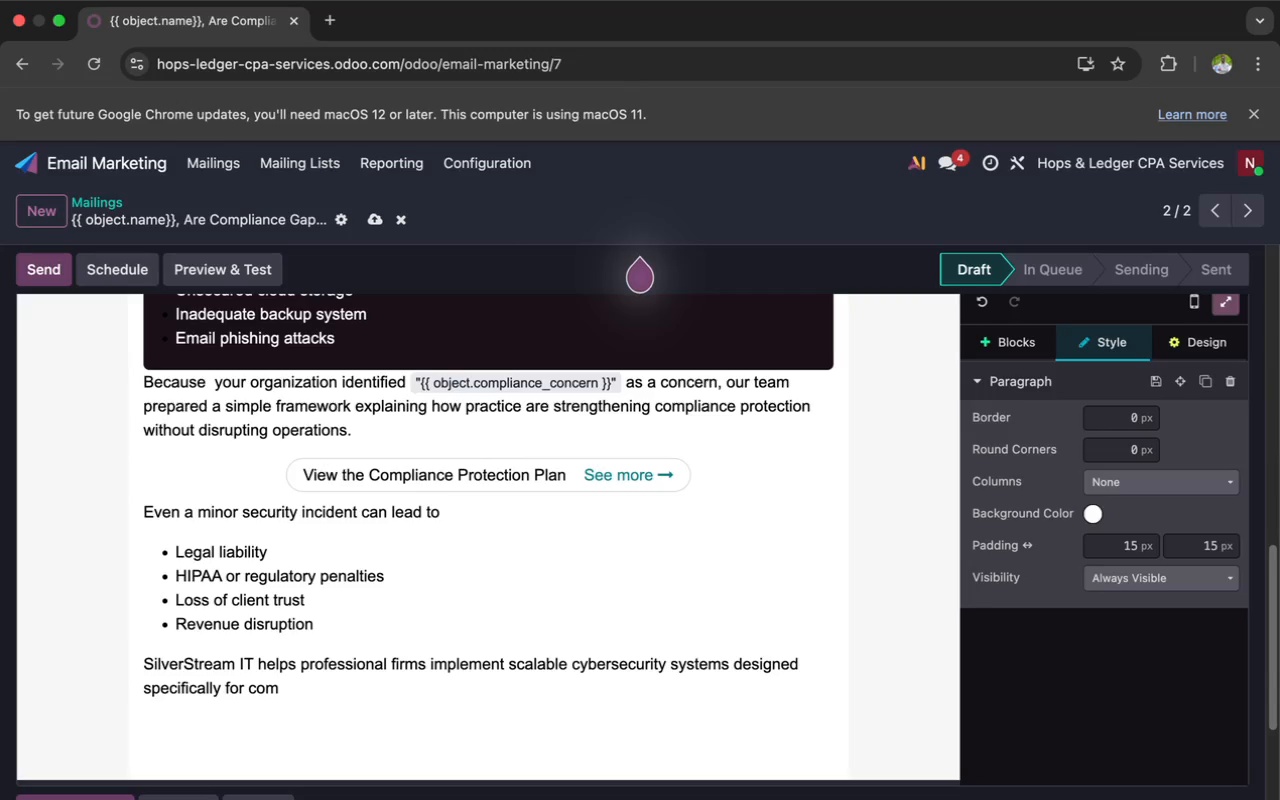 
type(pil)
 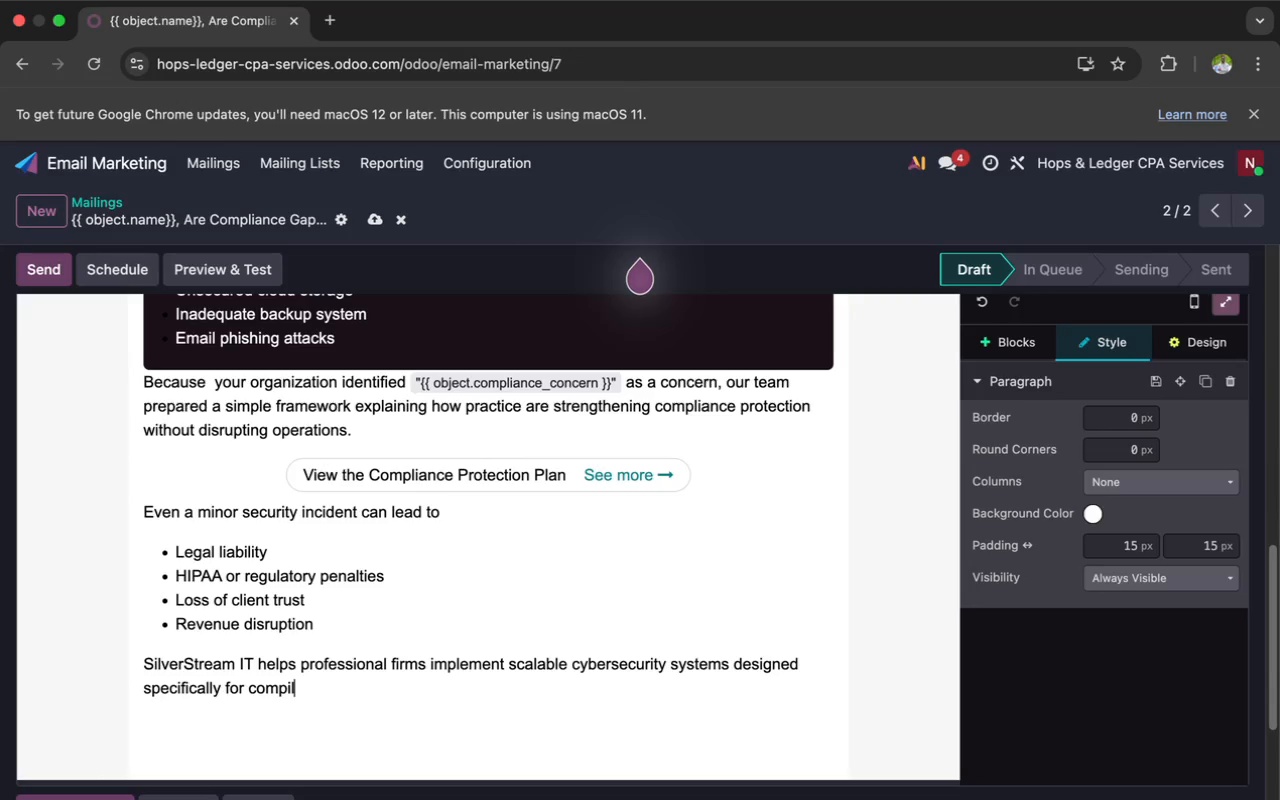 
key(Backspace)
key(Backspace)
type(lia)
 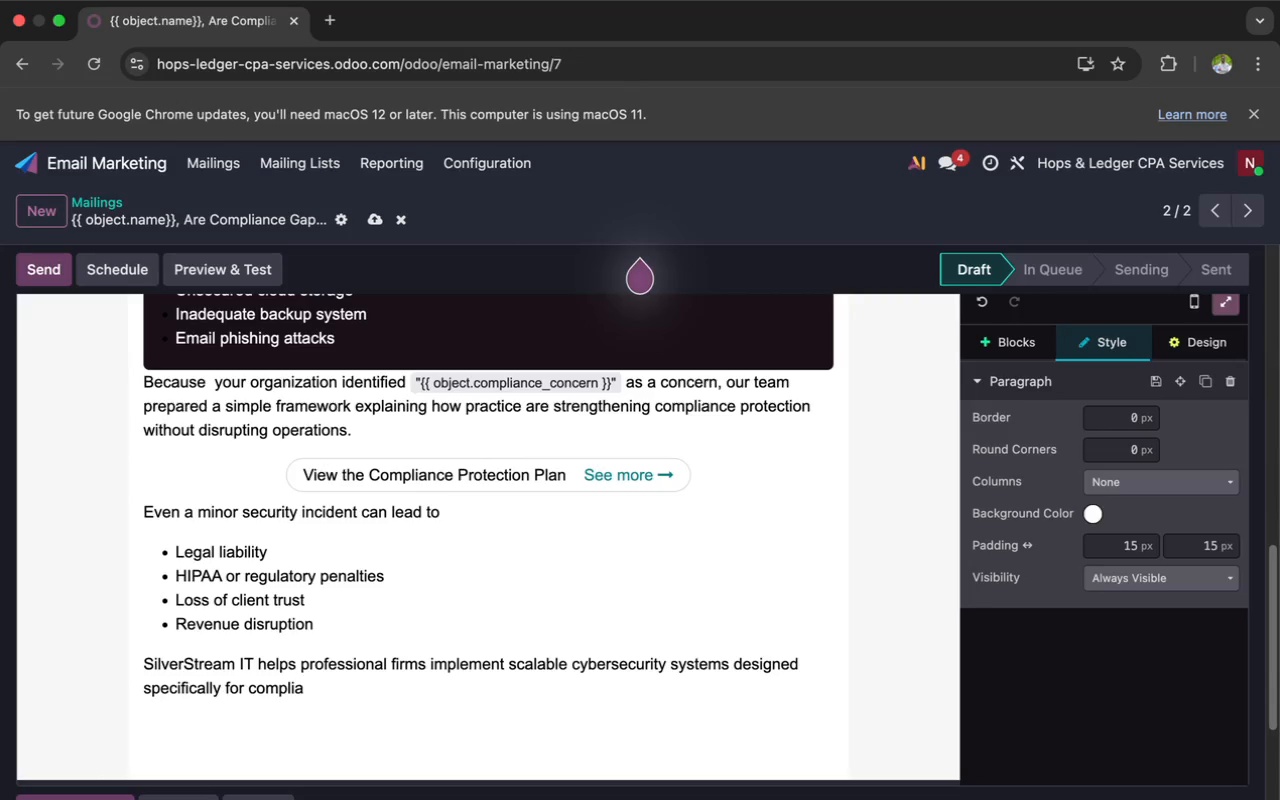 
type(nce focused industries.)
 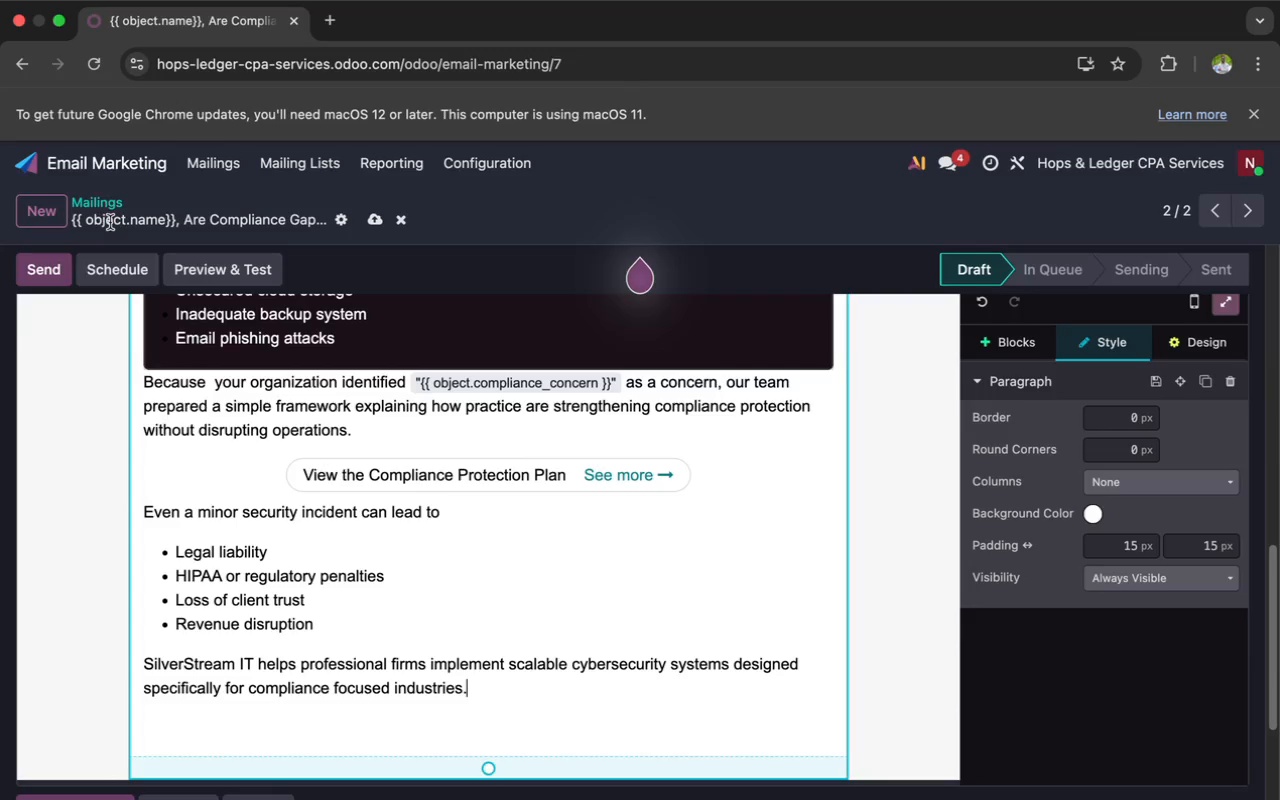 
left_click([101, 210])
 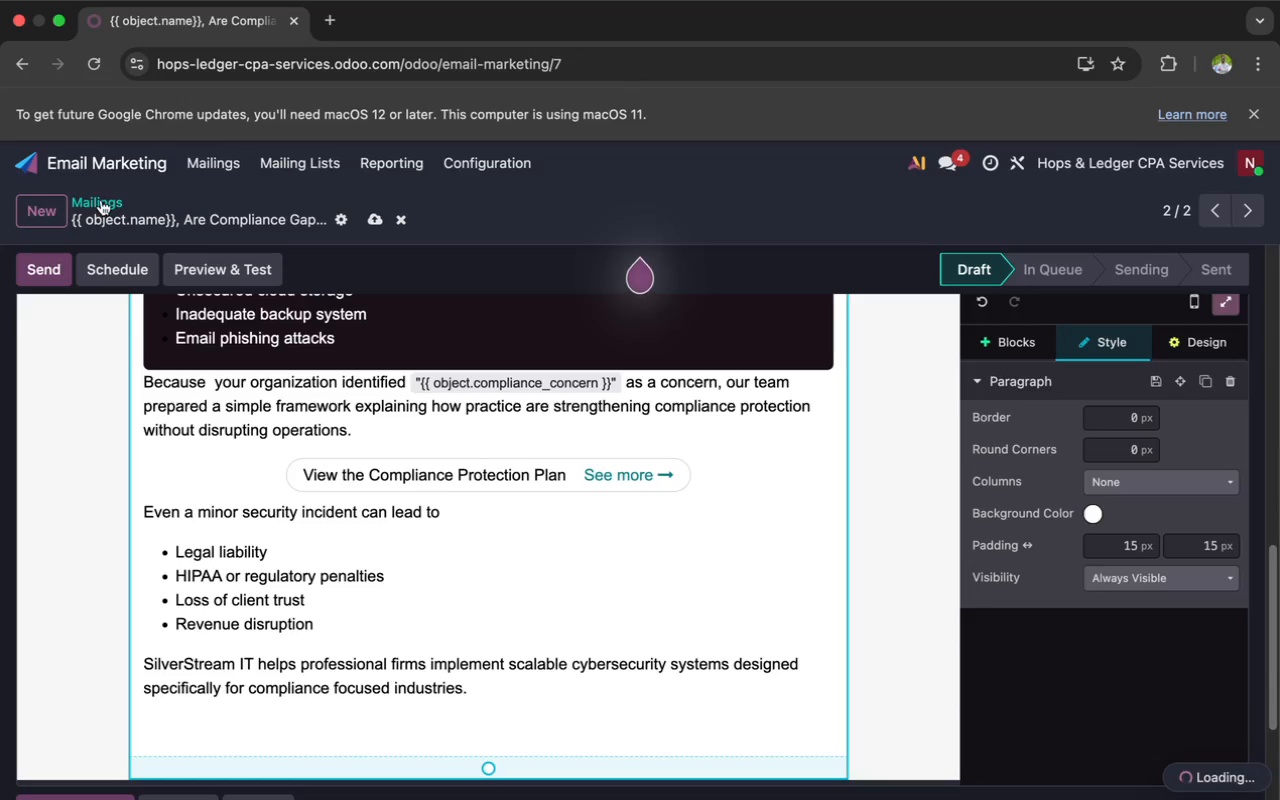 
left_click([101, 199])
 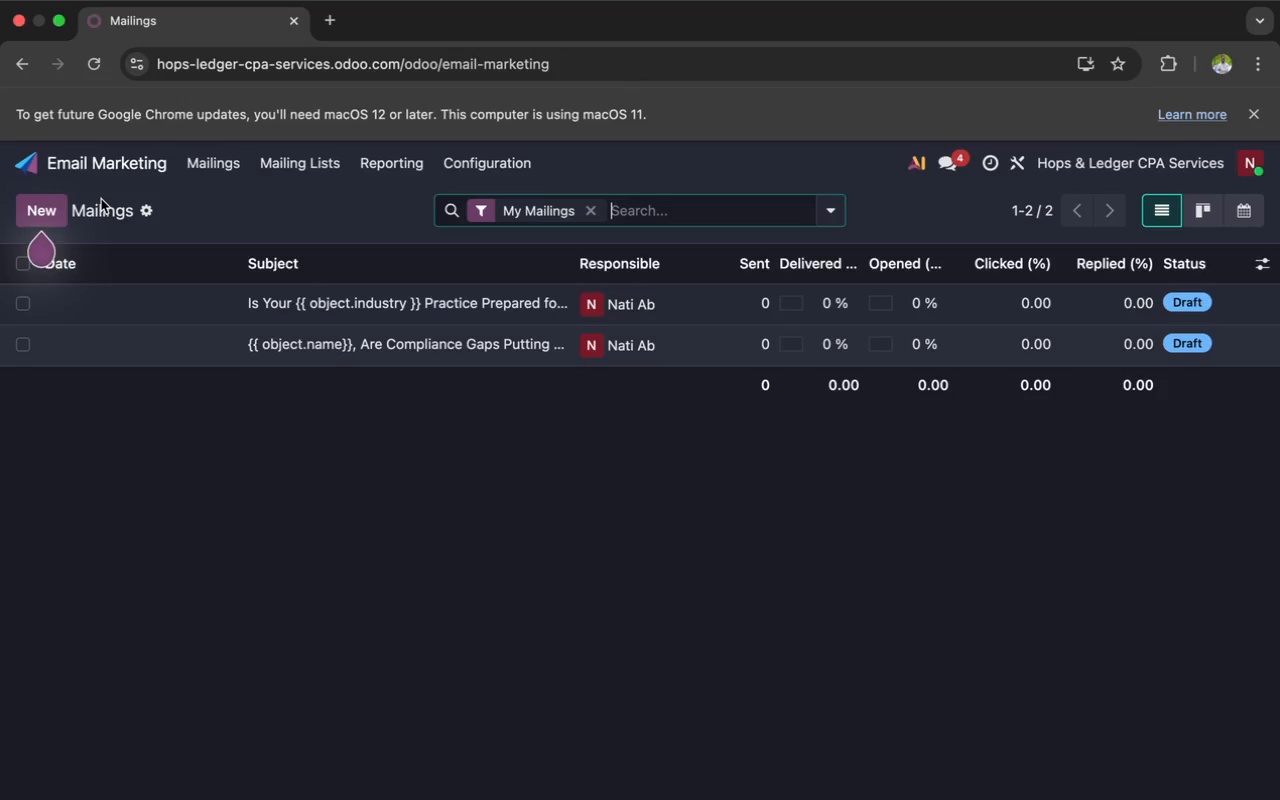 
wait(15.12)
 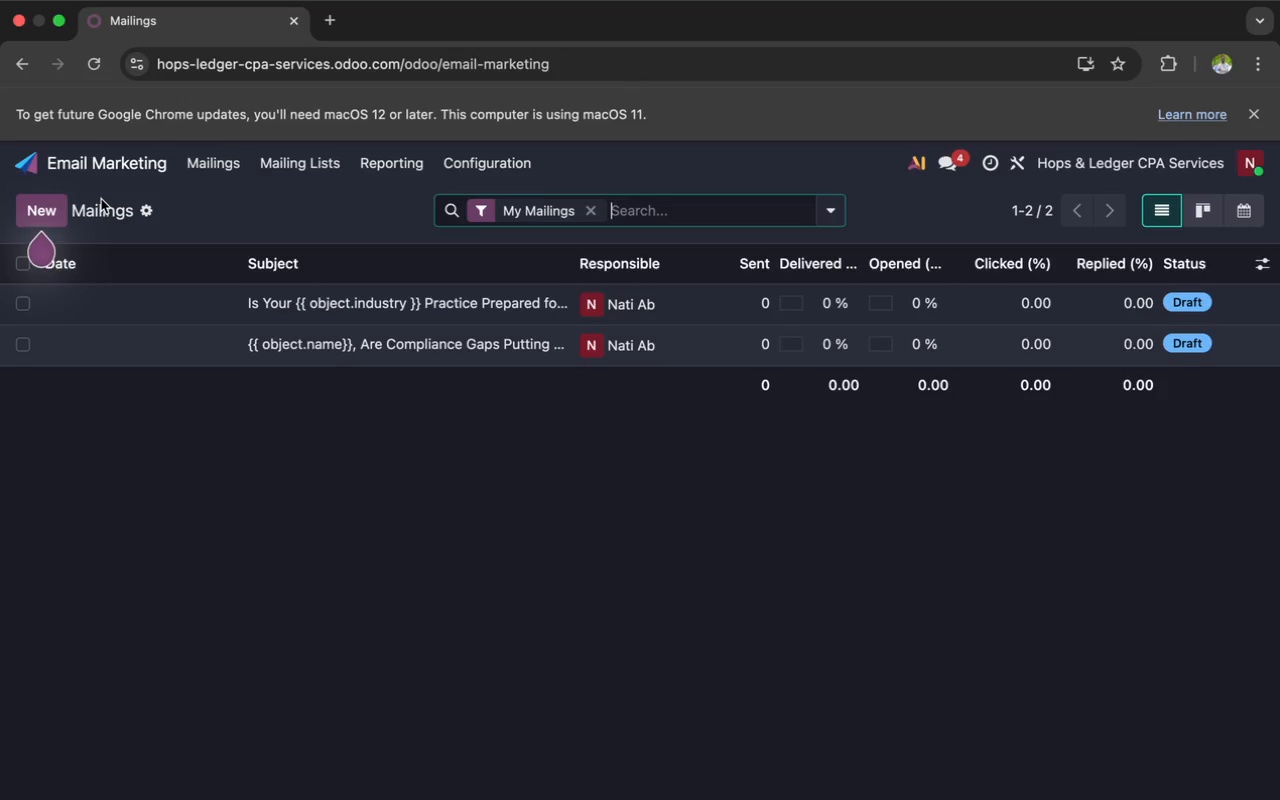 
left_click([248, 311])
 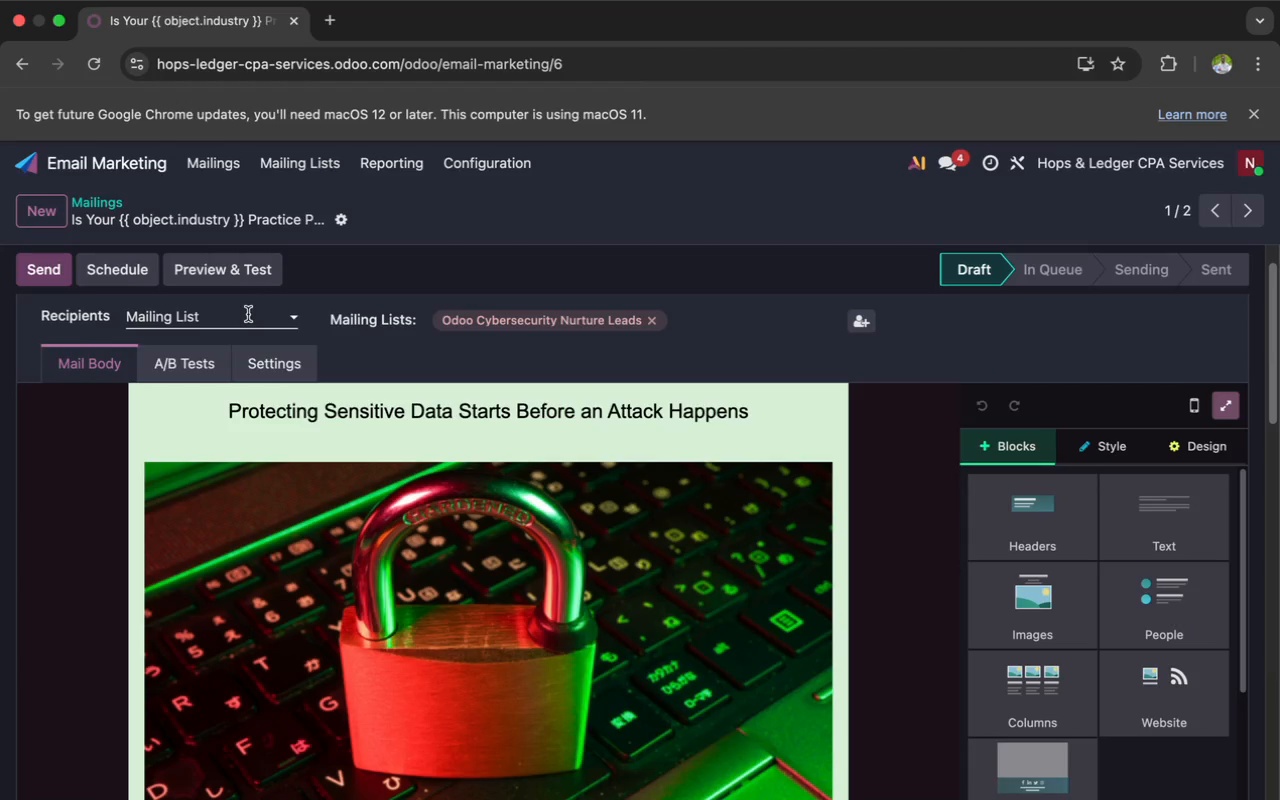 
scroll: coordinate [396, 493], scroll_direction: down, amount: 113.0
 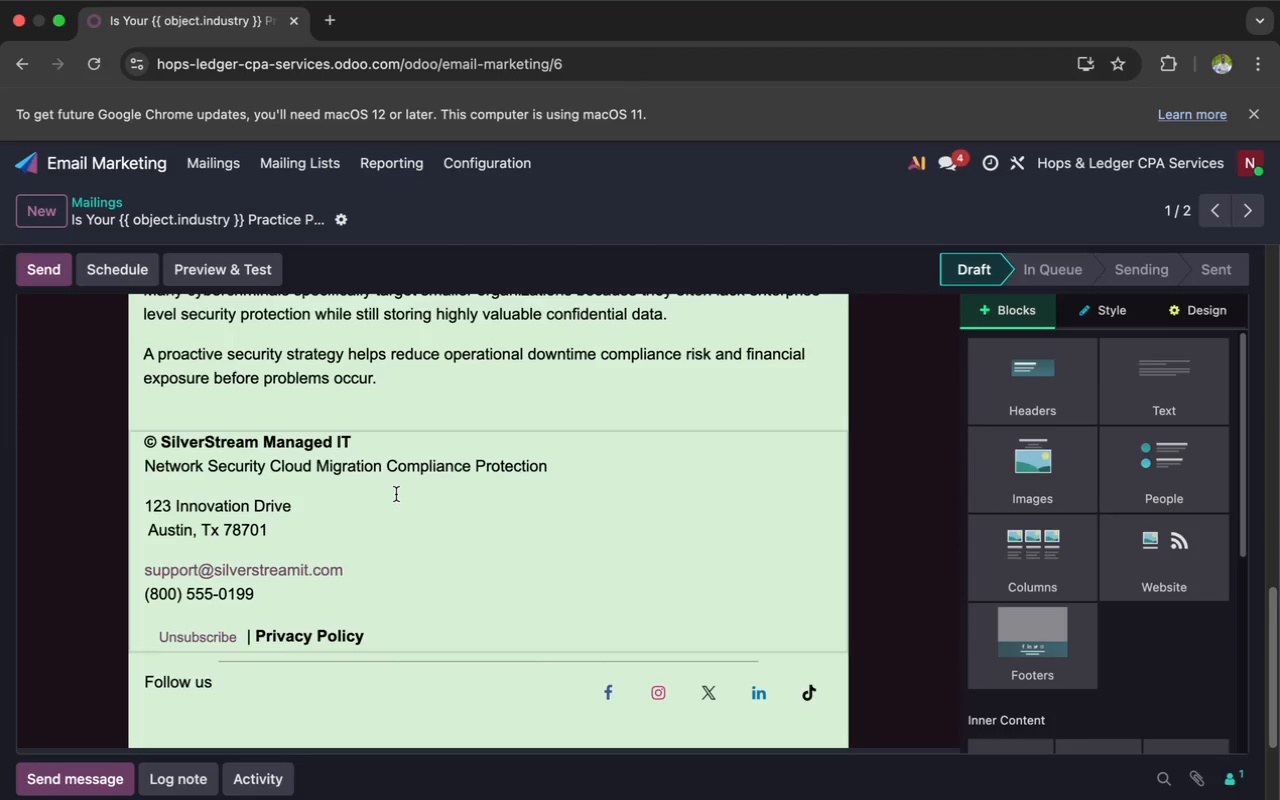 
left_click([396, 494])
 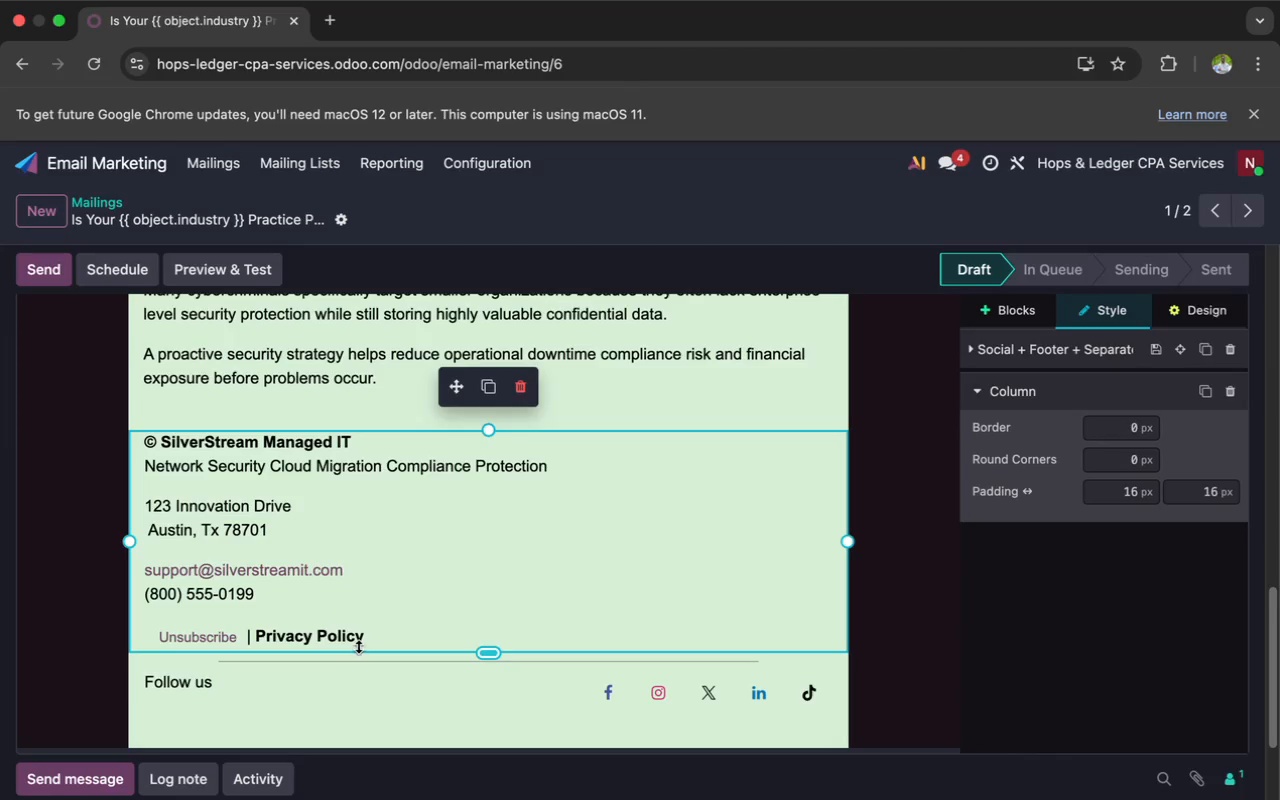 
wait(5.15)
 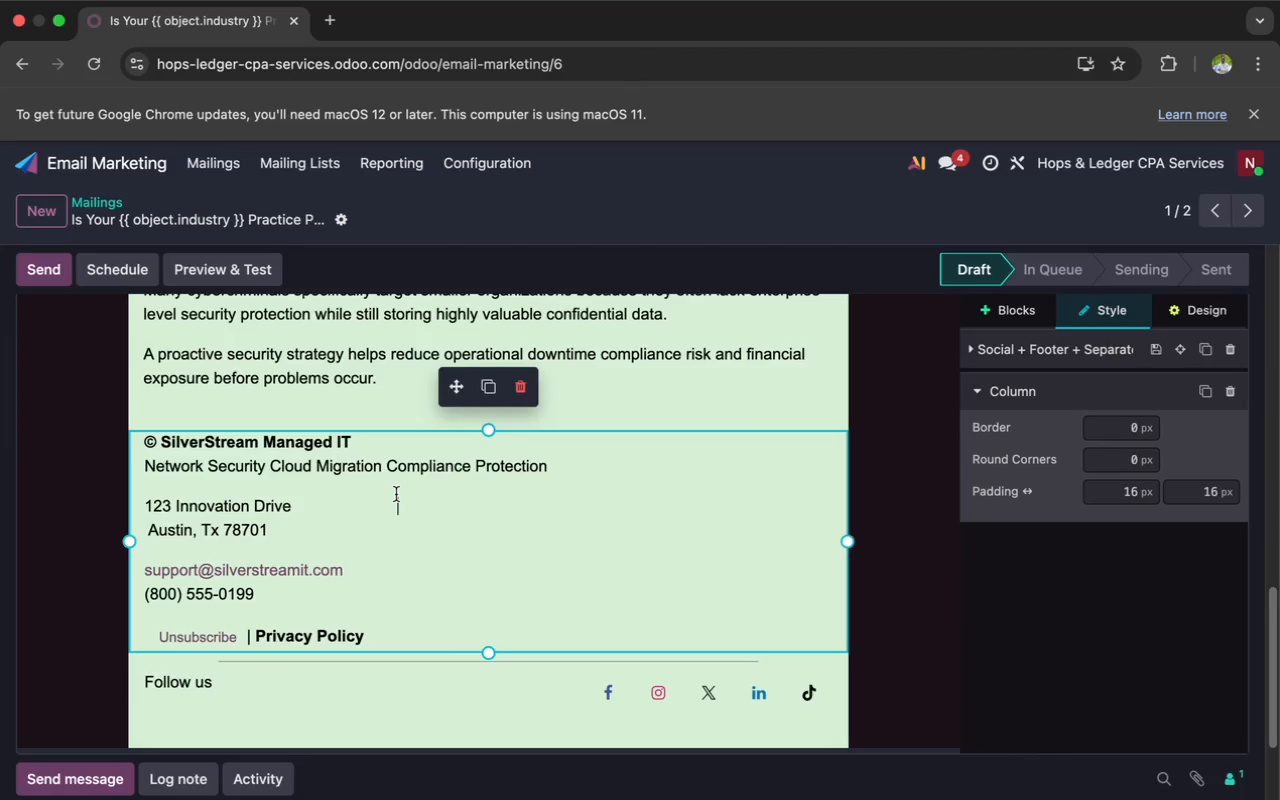 
left_click_drag(start_coordinate=[378, 640], to_coordinate=[143, 450])
 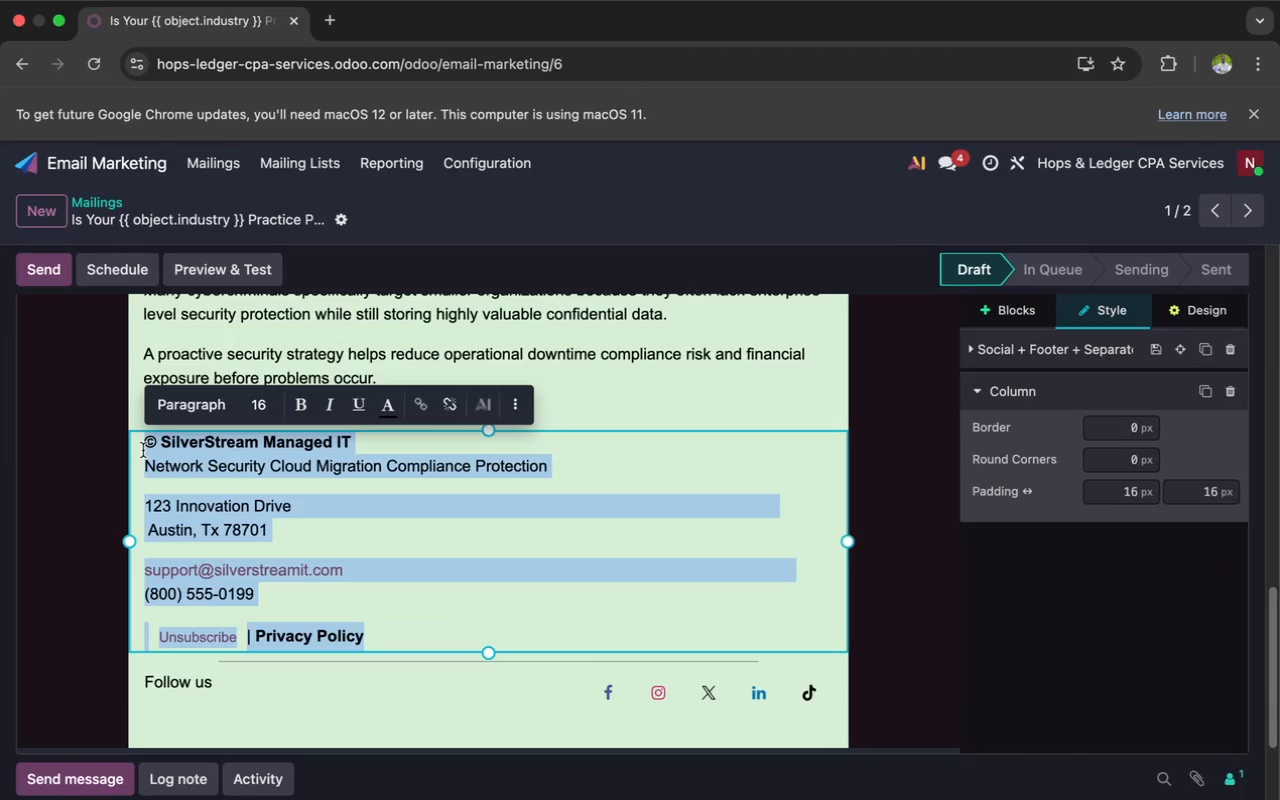 
key(Meta+C)
 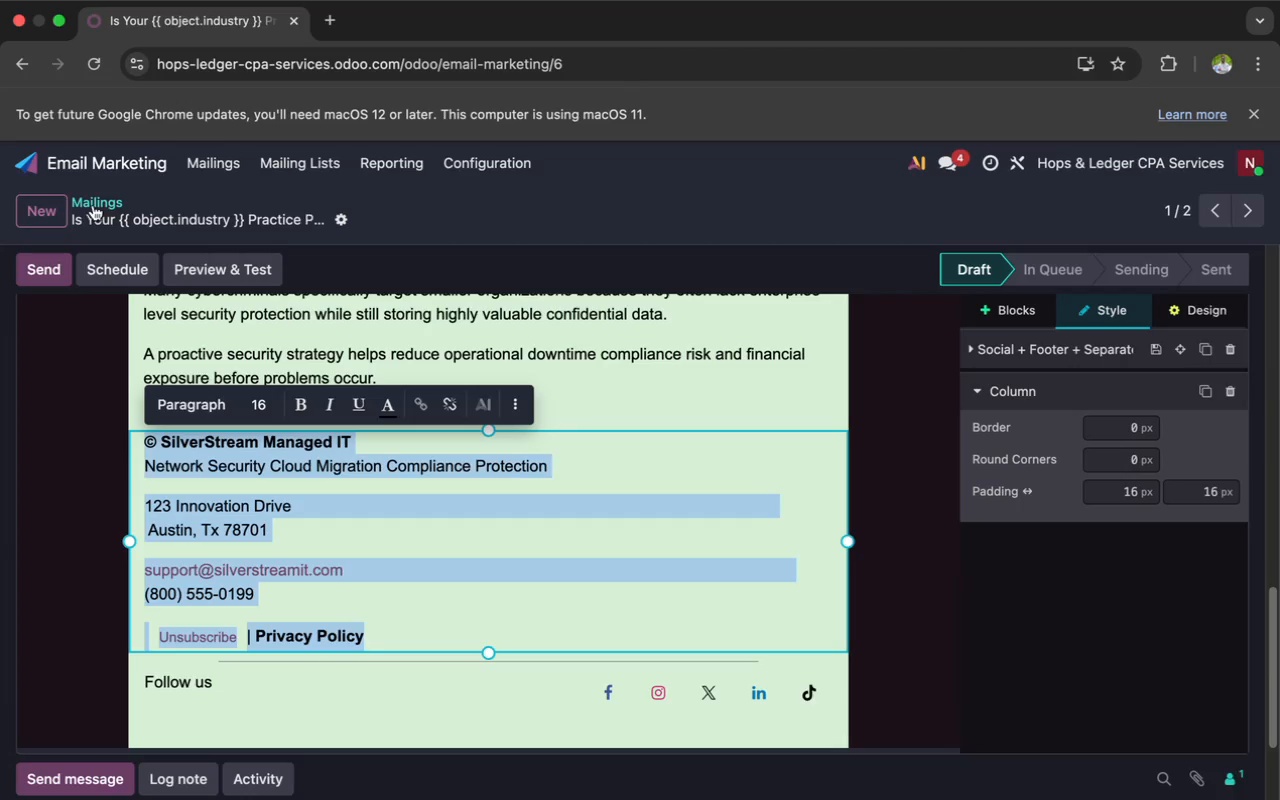 
left_click([92, 206])
 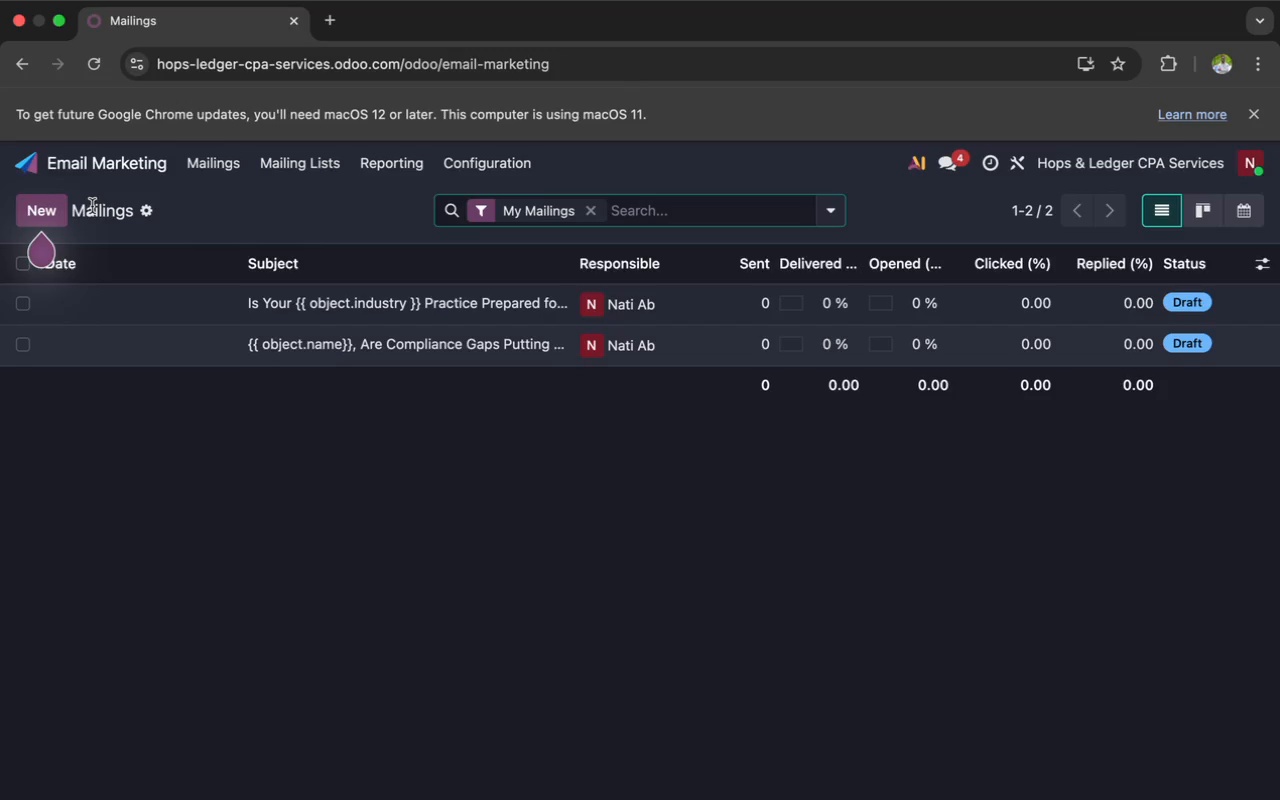 
wait(18.1)
 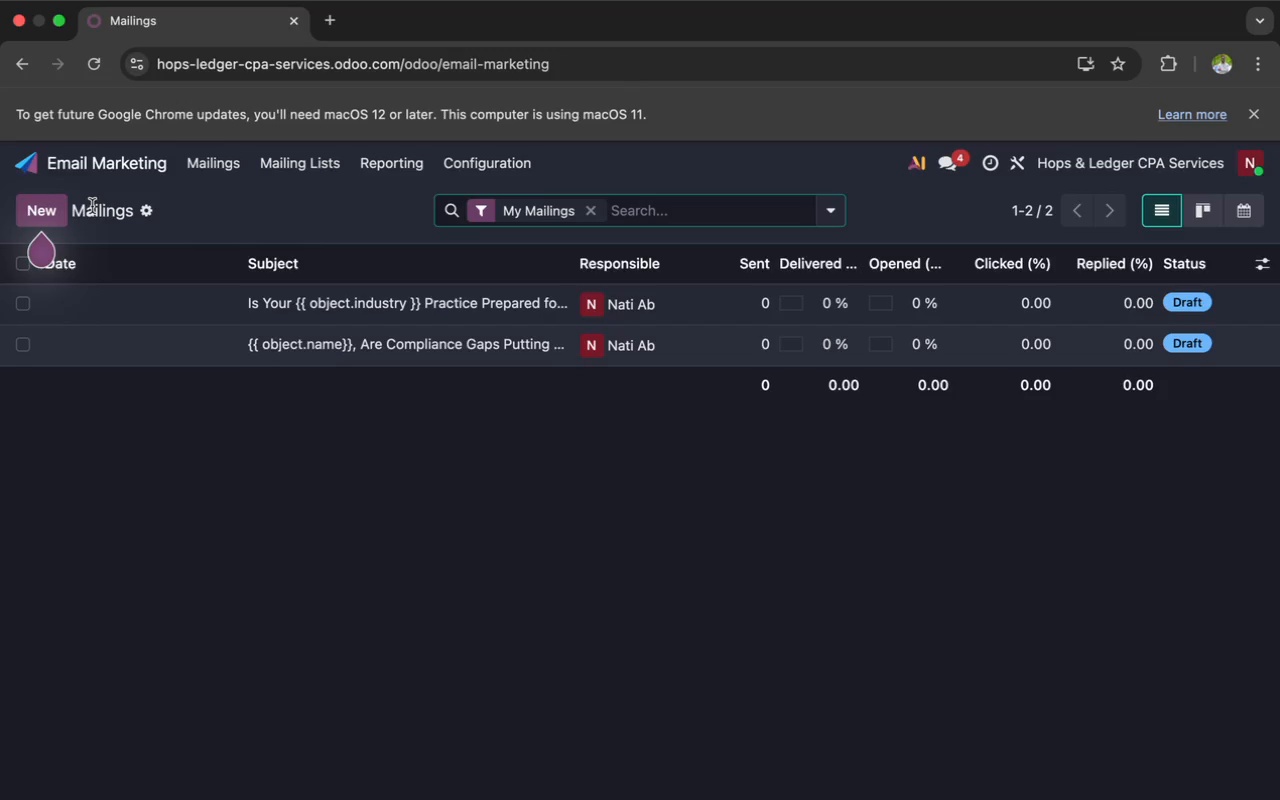 
left_click([284, 340])
 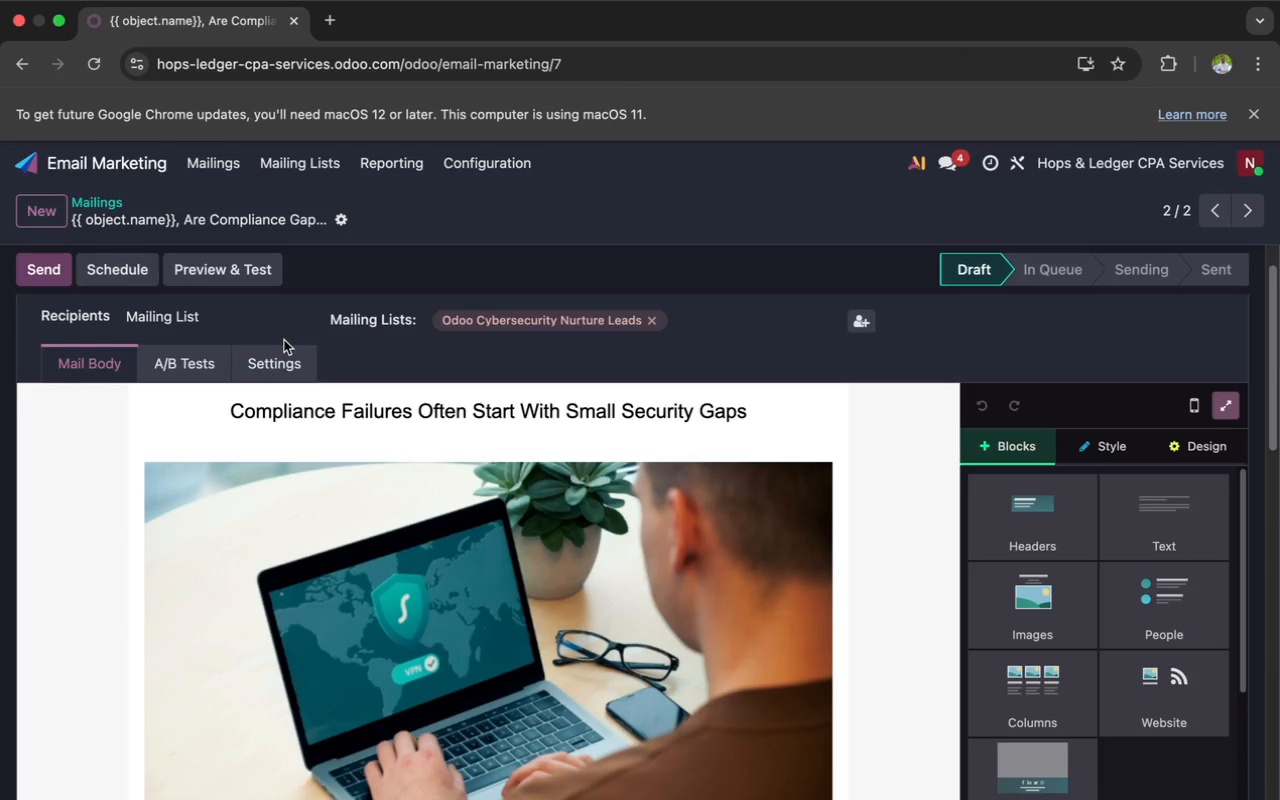 
wait(7.09)
 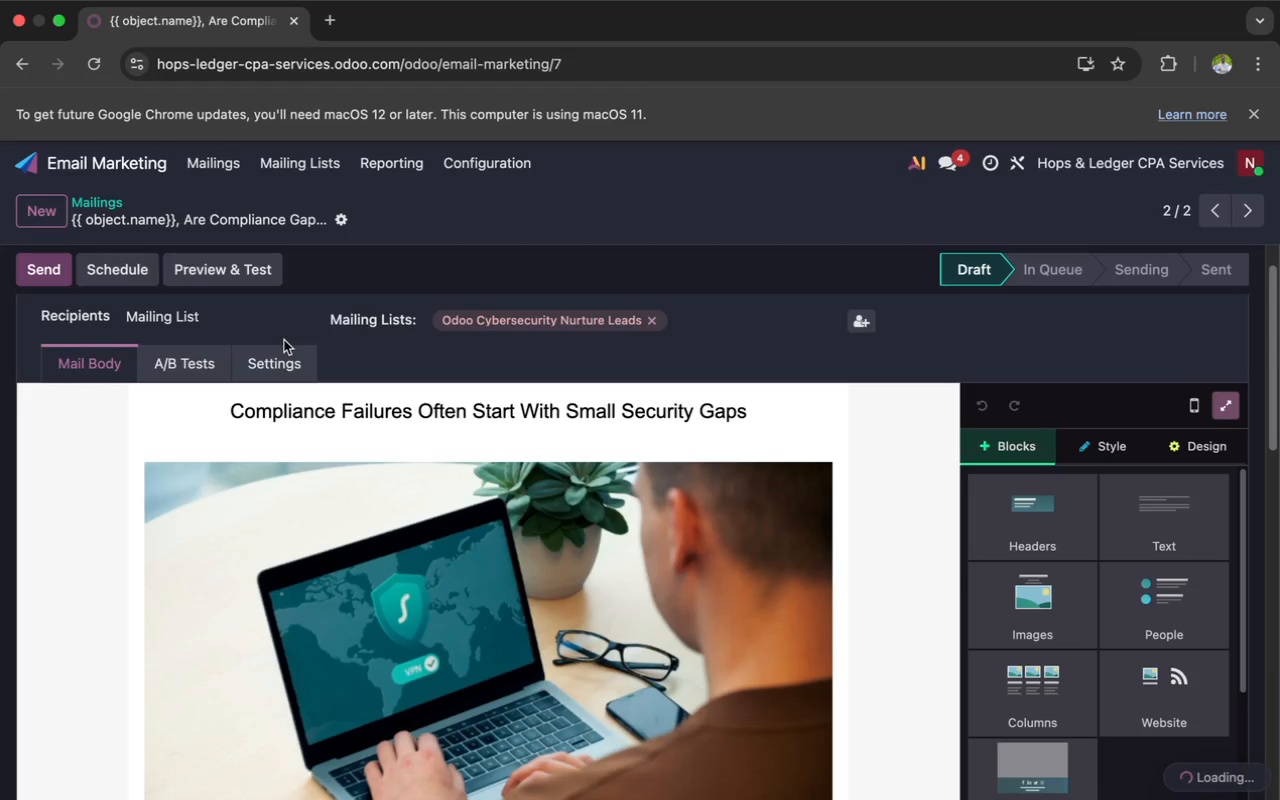 
scroll: coordinate [287, 335], scroll_direction: down, amount: 99.0
 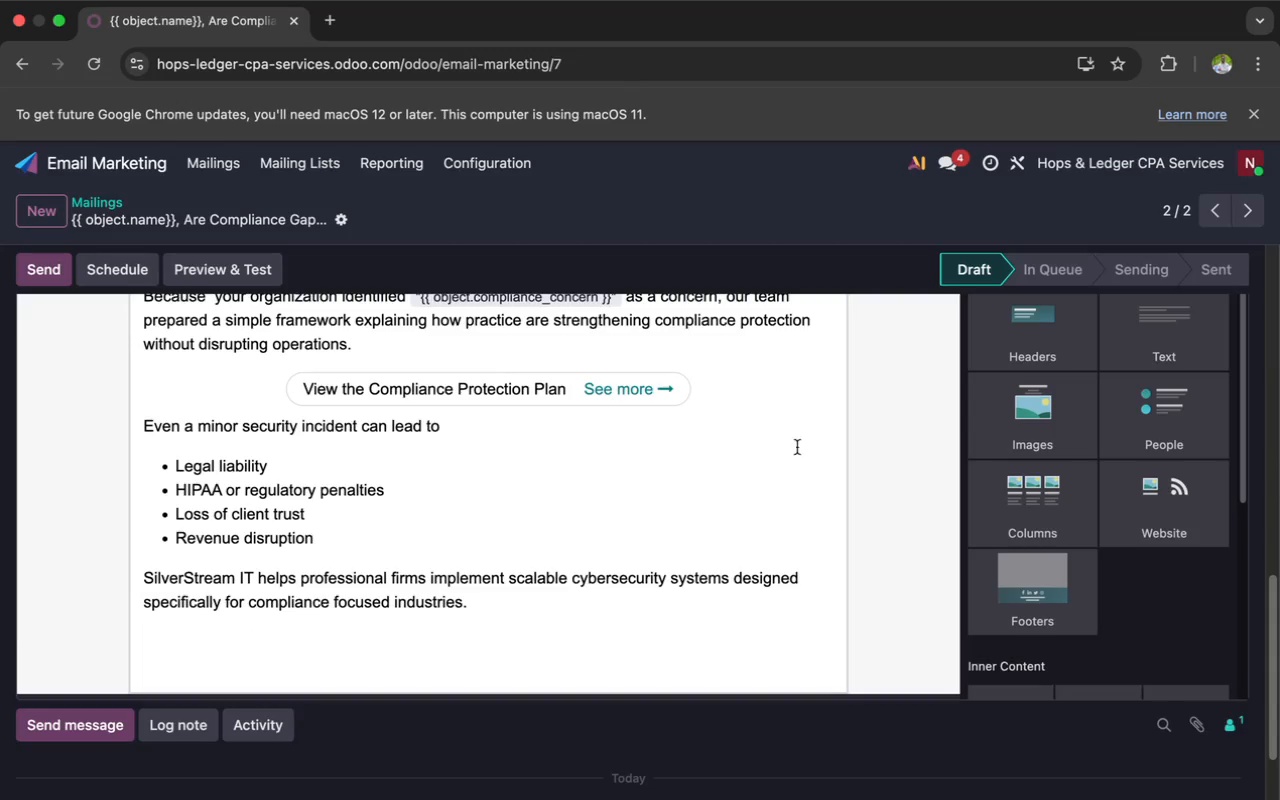 
left_click([566, 640])
 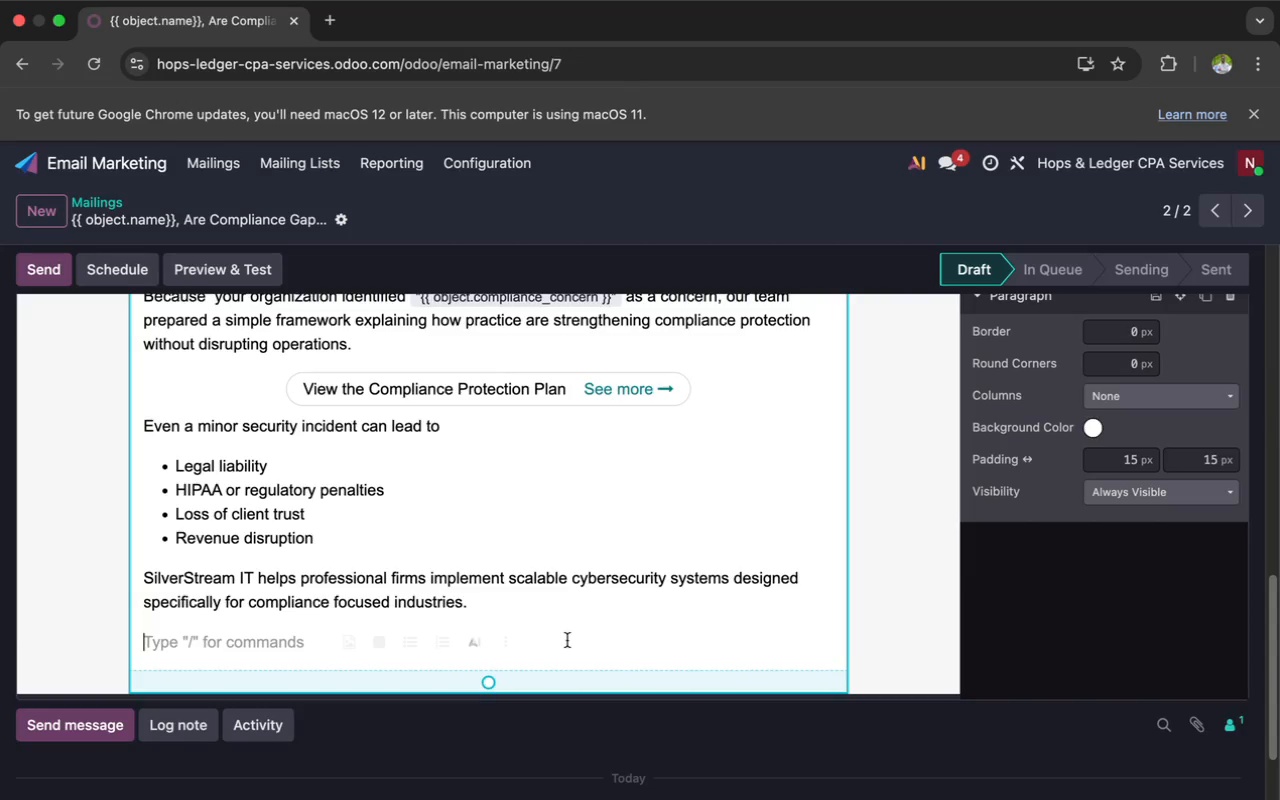 
wait(21.34)
 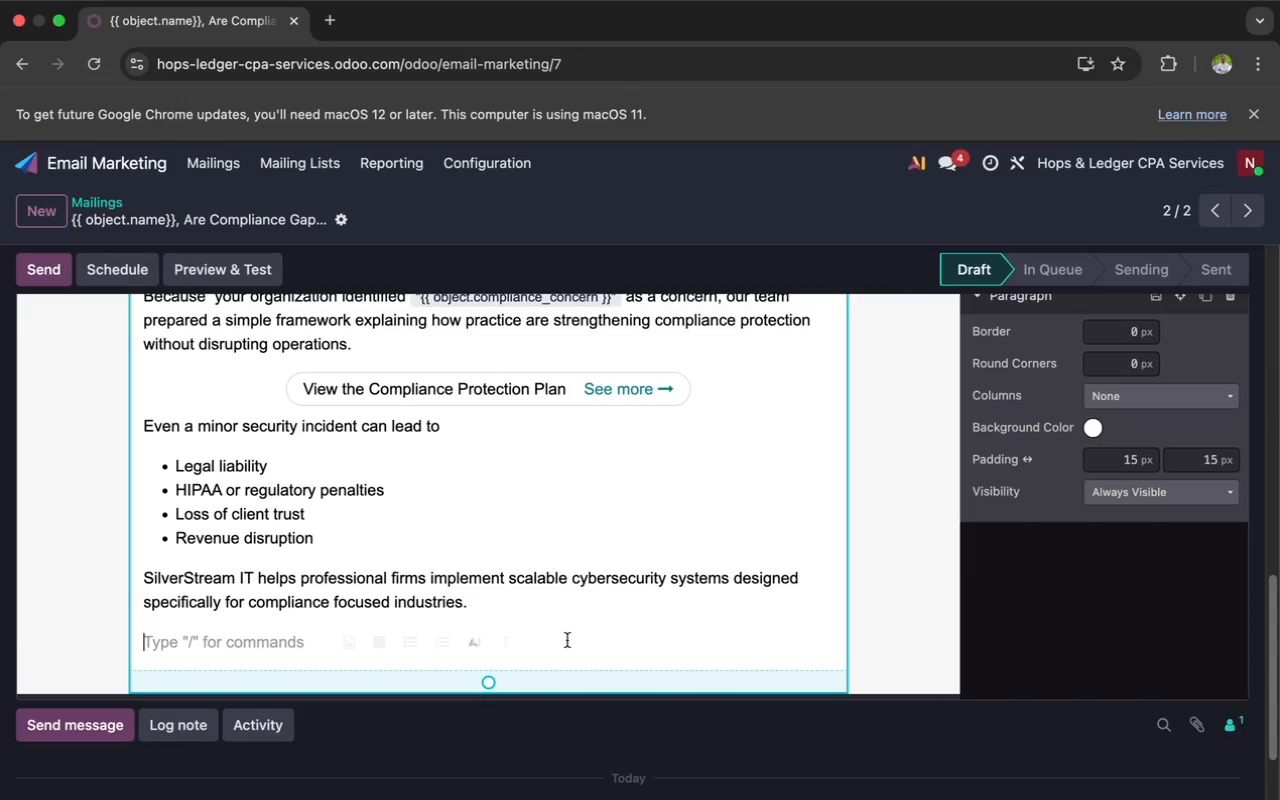 
scroll: coordinate [1055, 444], scroll_direction: up, amount: 11.0
 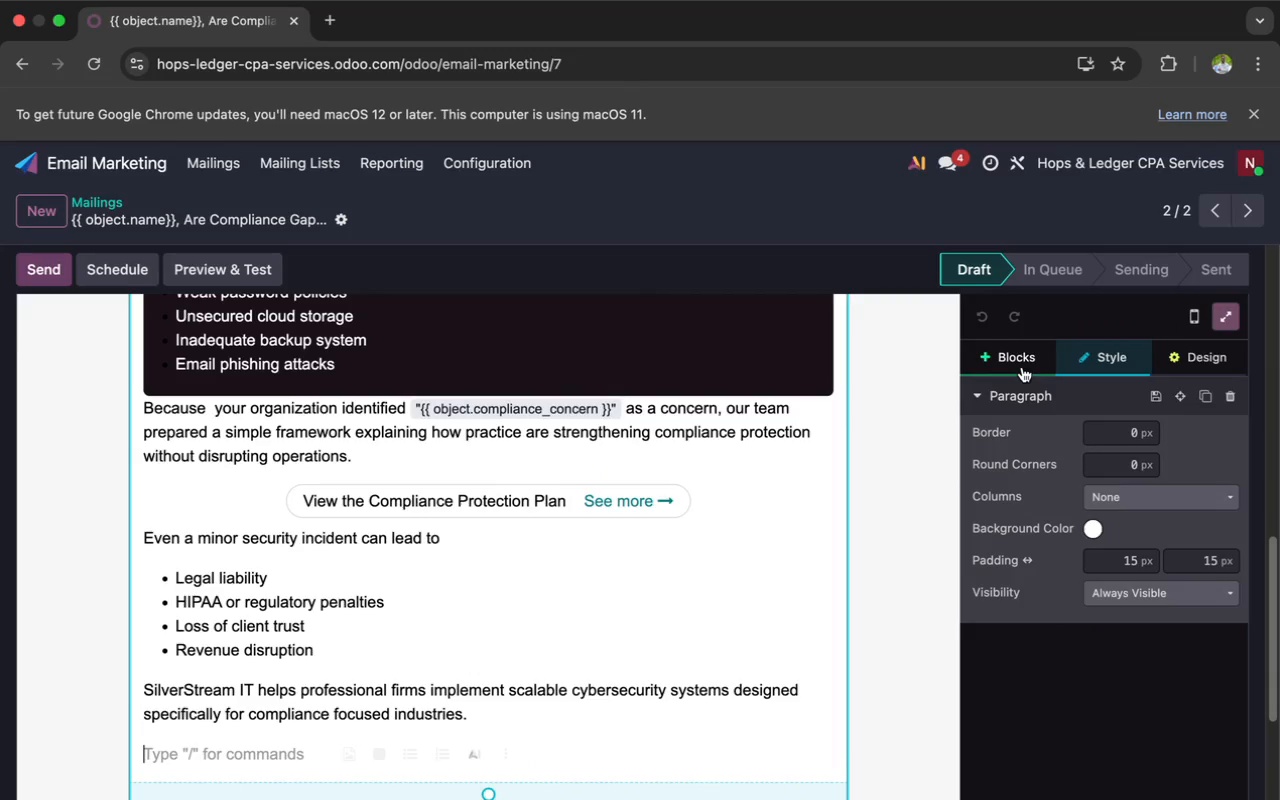 
left_click([1014, 362])
 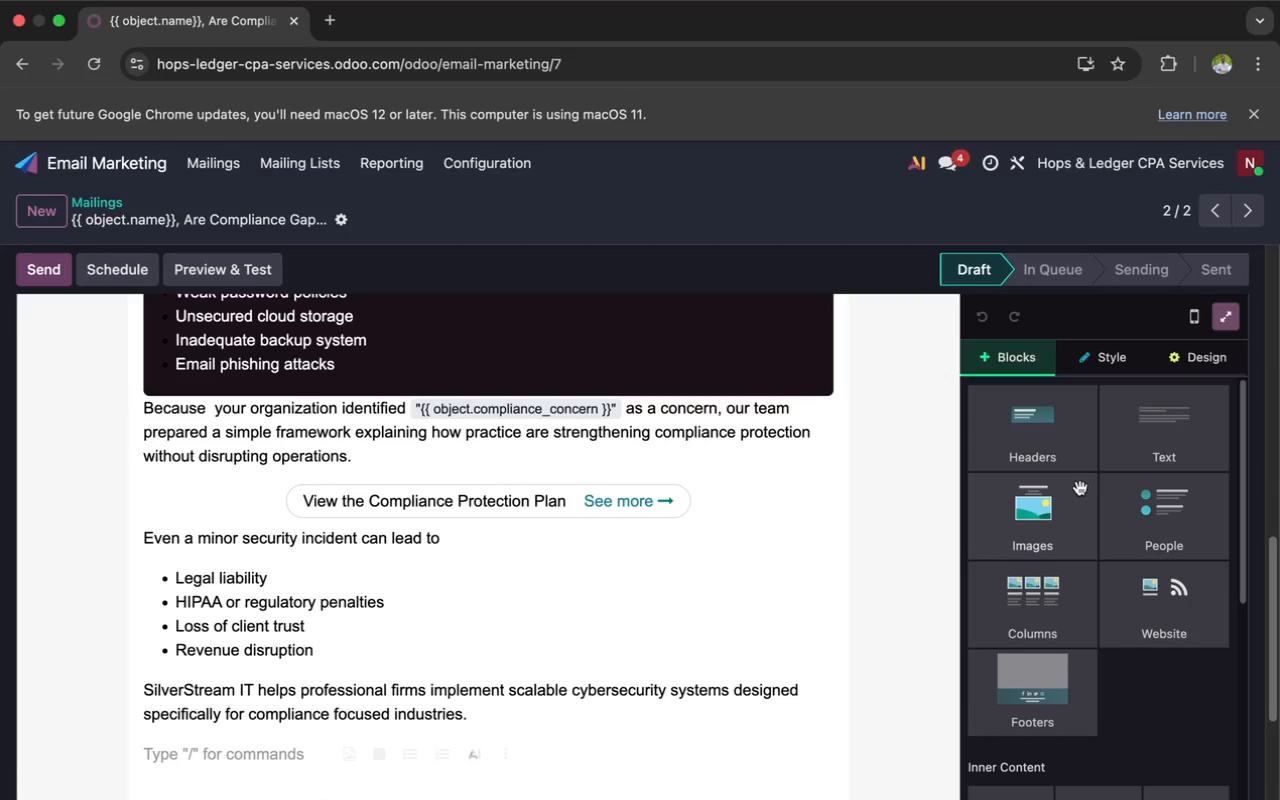 
wait(6.81)
 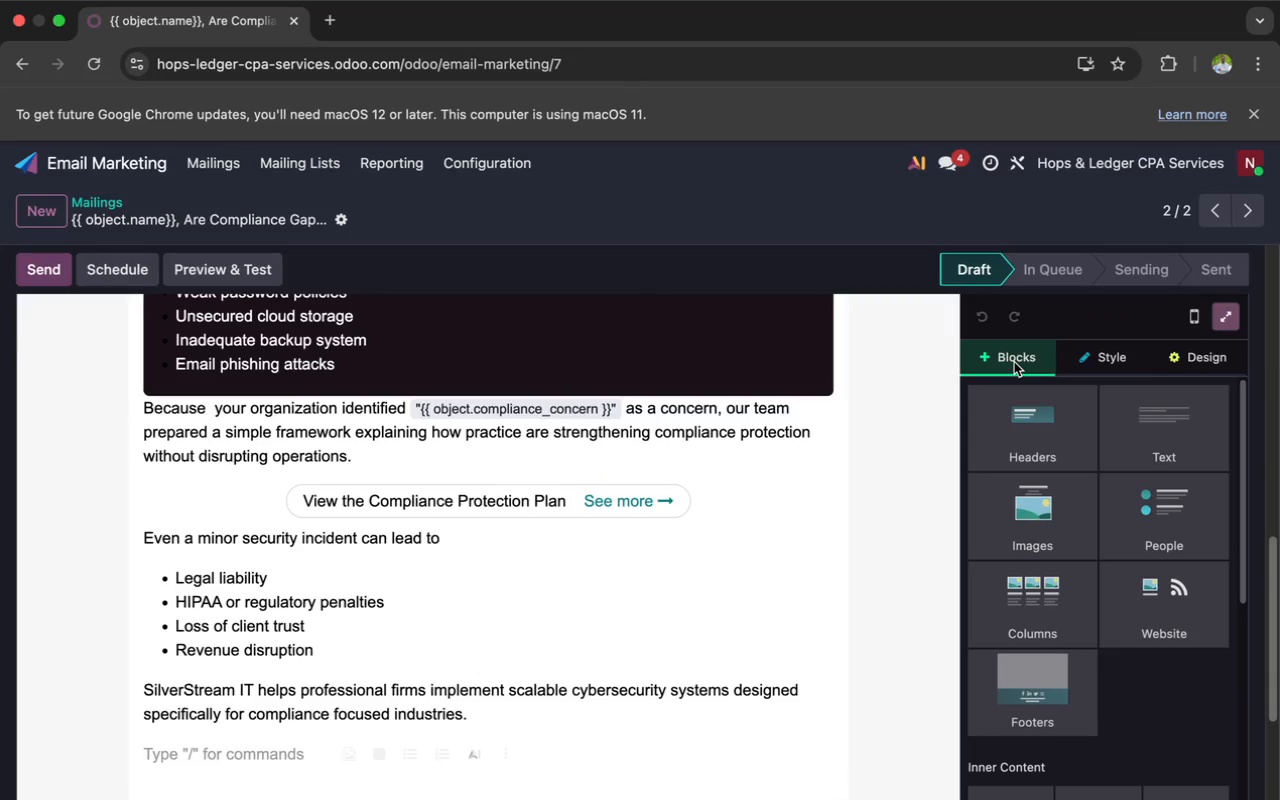 
scroll: coordinate [1079, 482], scroll_direction: down, amount: 31.0
 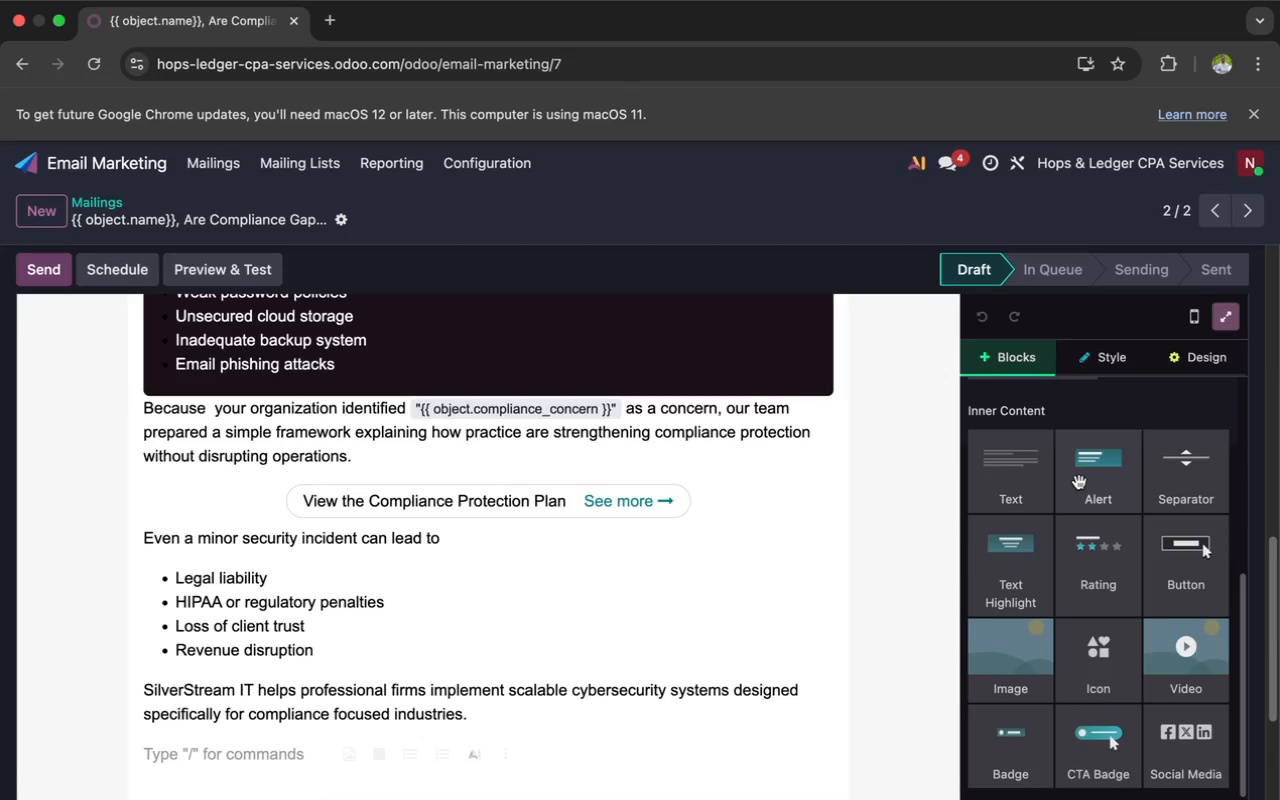 
wait(9.56)
 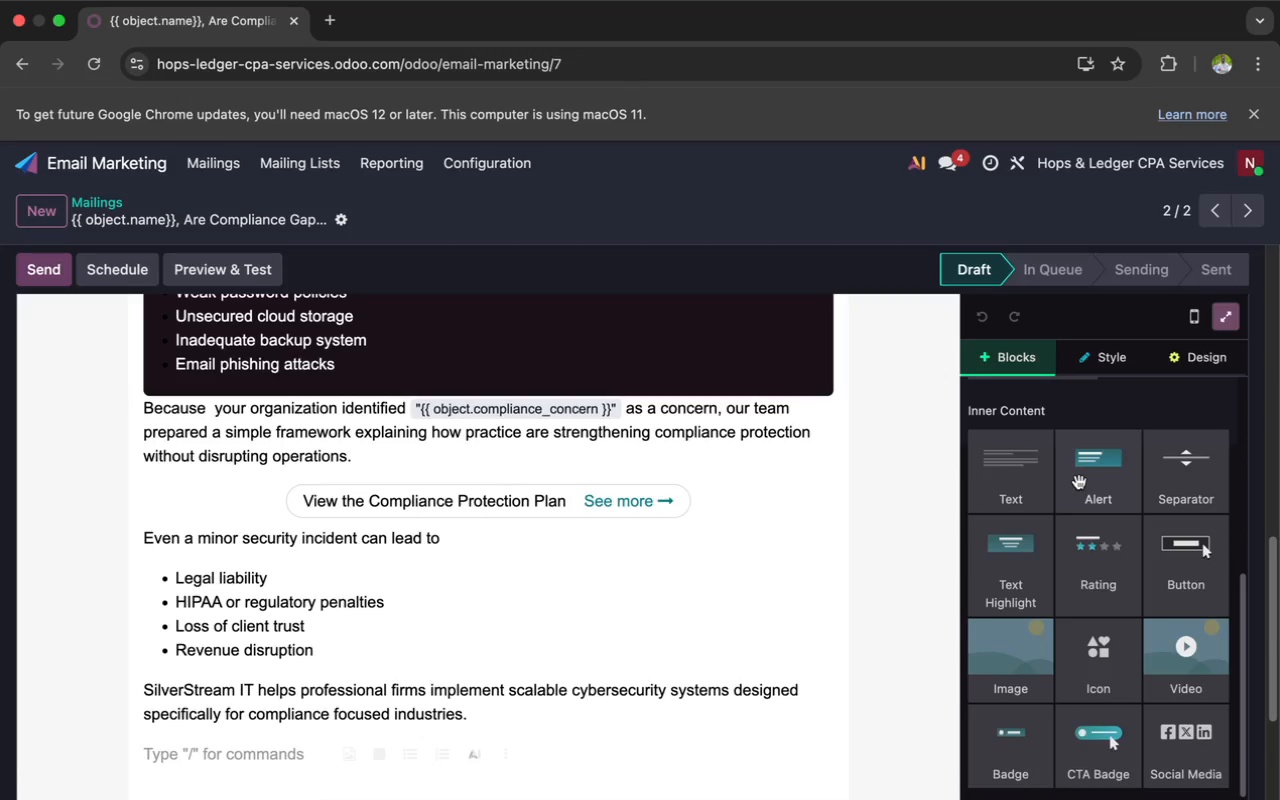 
scroll: coordinate [1079, 482], scroll_direction: down, amount: 2.0
 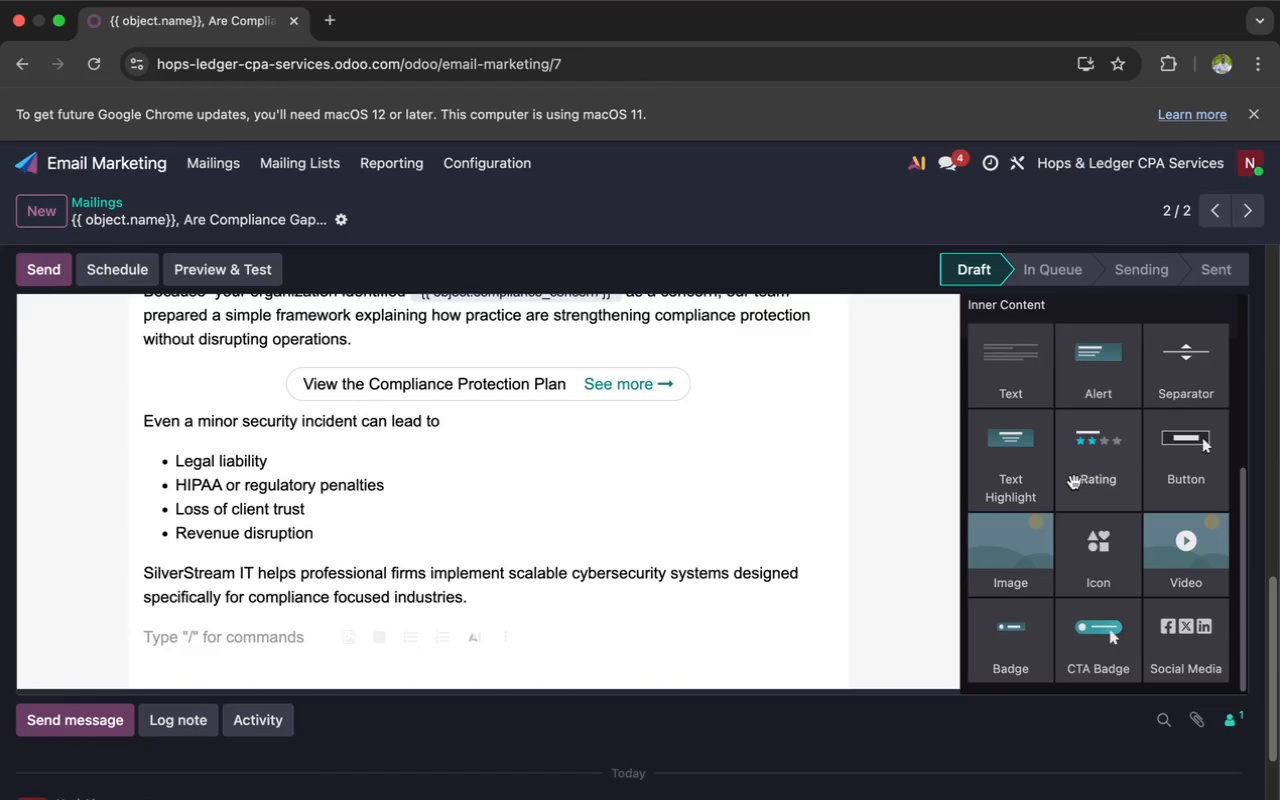 
scroll: coordinate [1056, 482], scroll_direction: up, amount: 43.0
 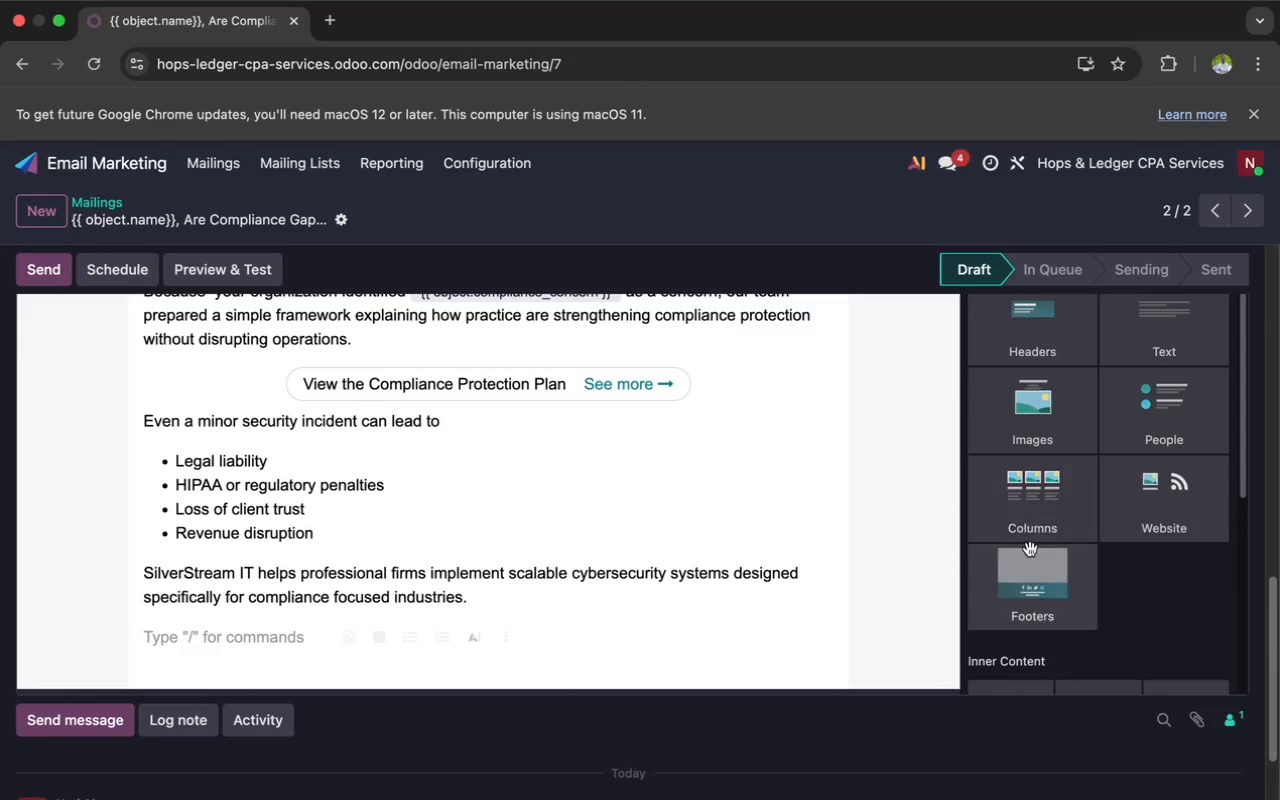 
left_click([1030, 559])
 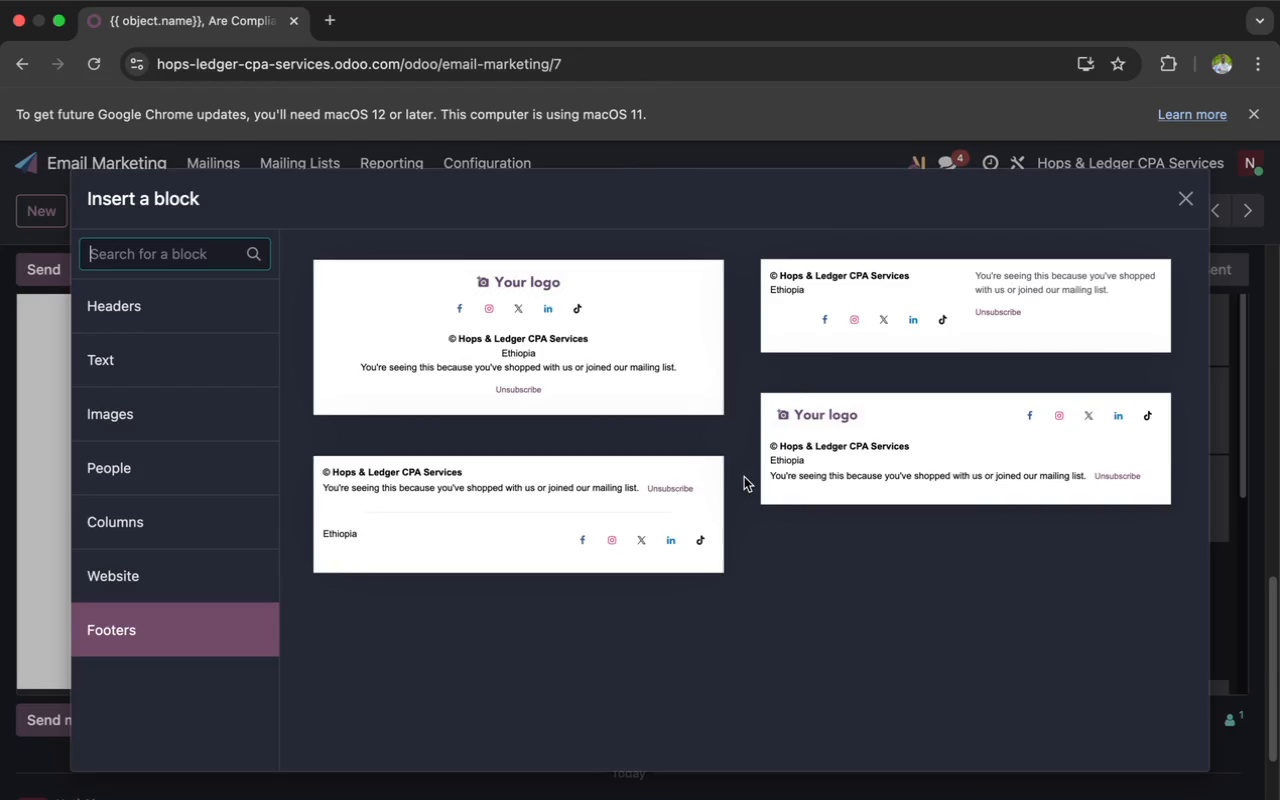 
left_click([693, 490])
 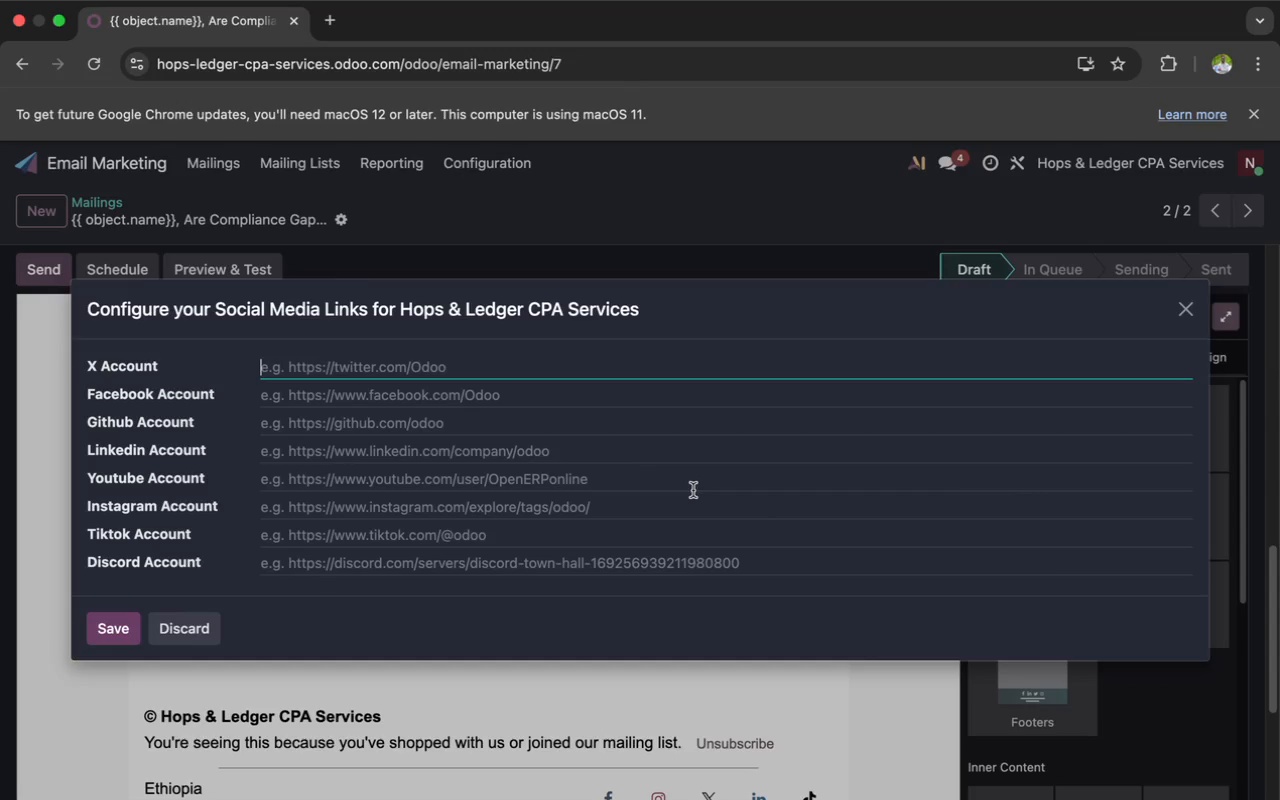 
wait(7.15)
 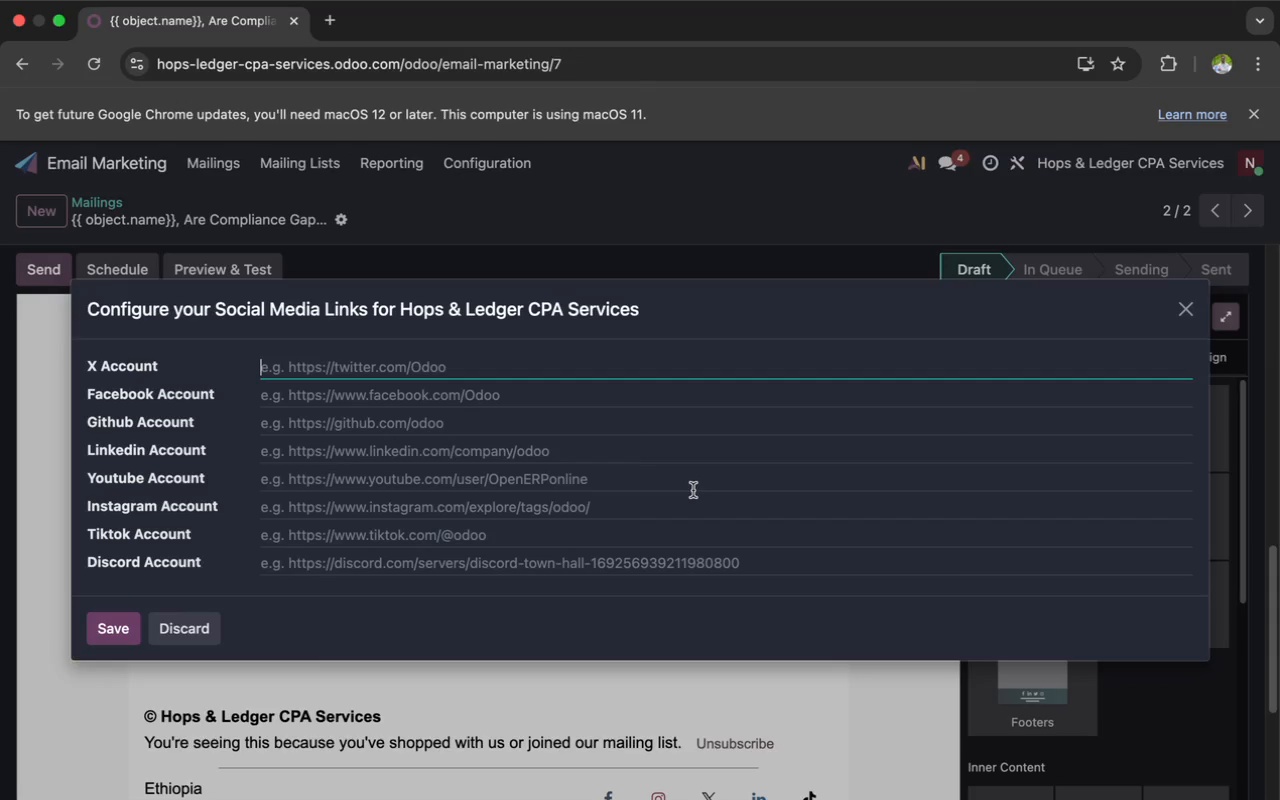 
left_click([198, 633])
 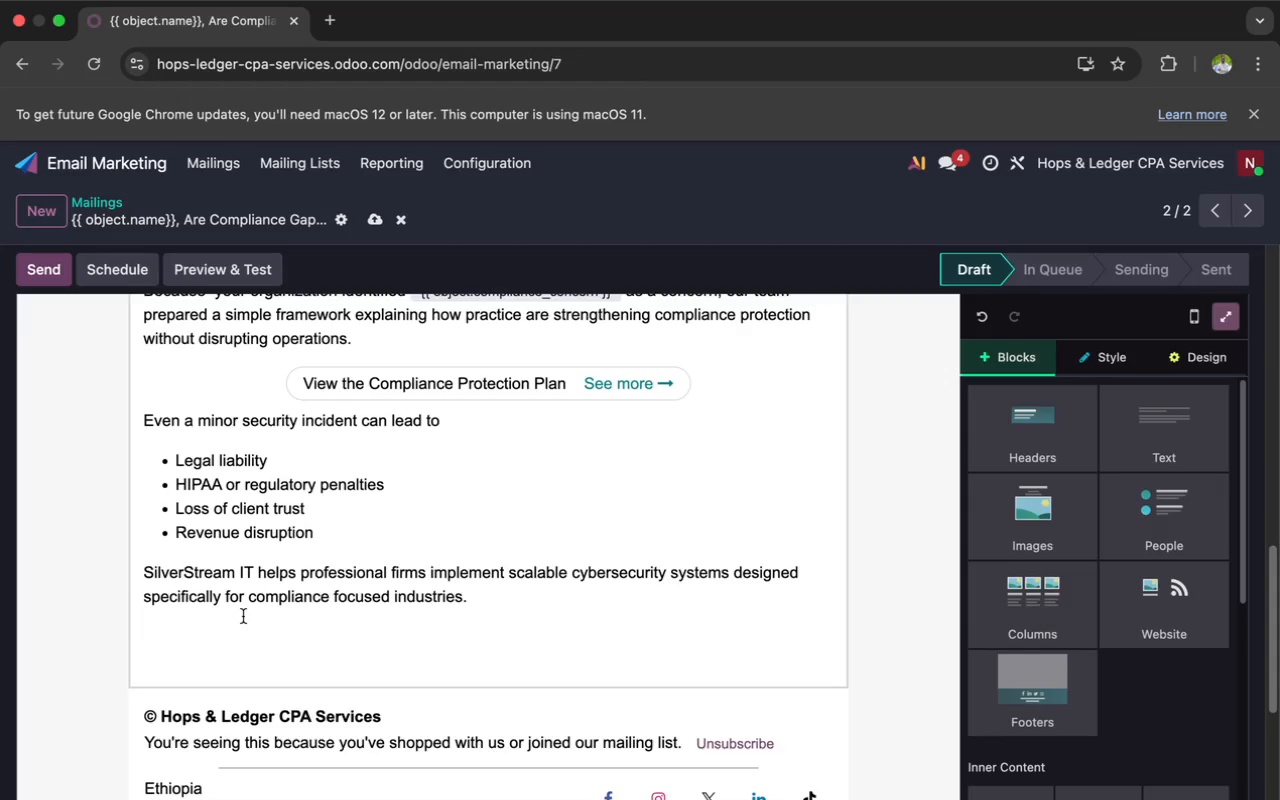 
scroll: coordinate [243, 616], scroll_direction: none, amount: 0.0
 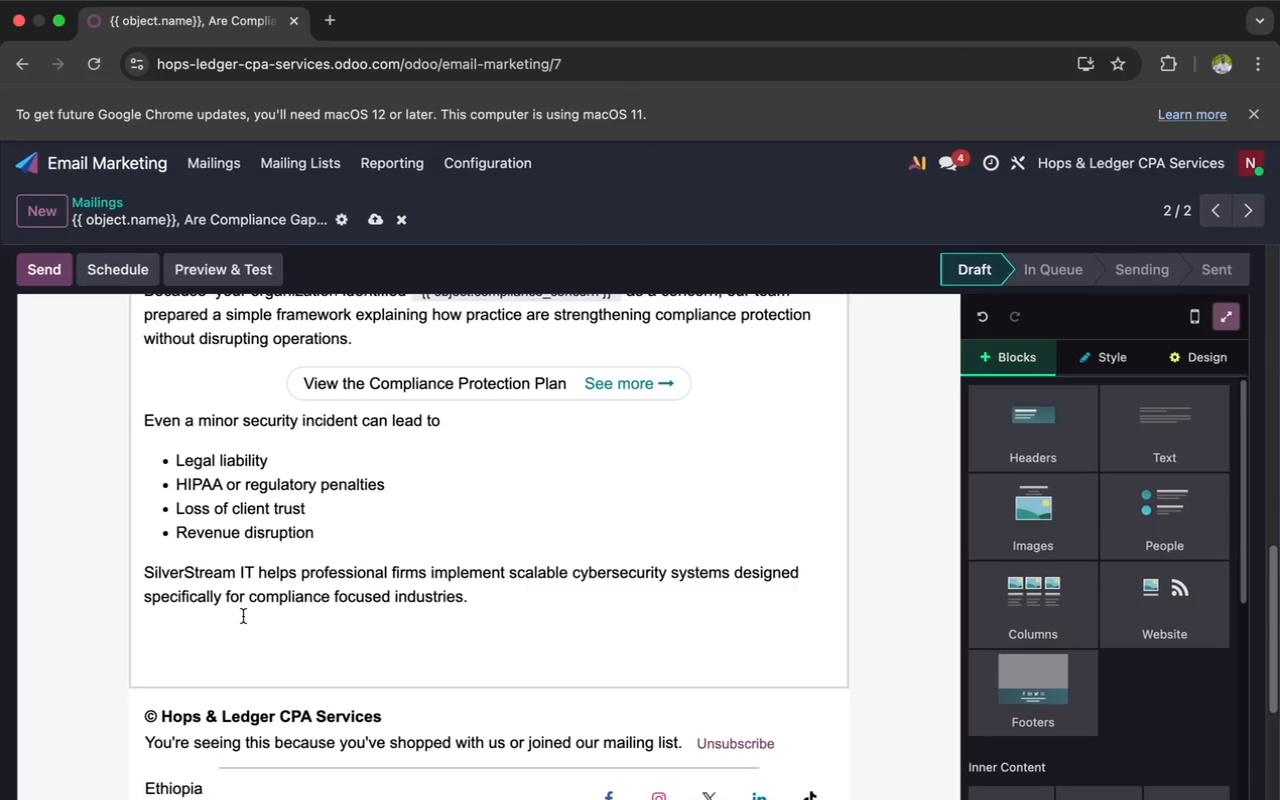 
left_click([243, 616])
 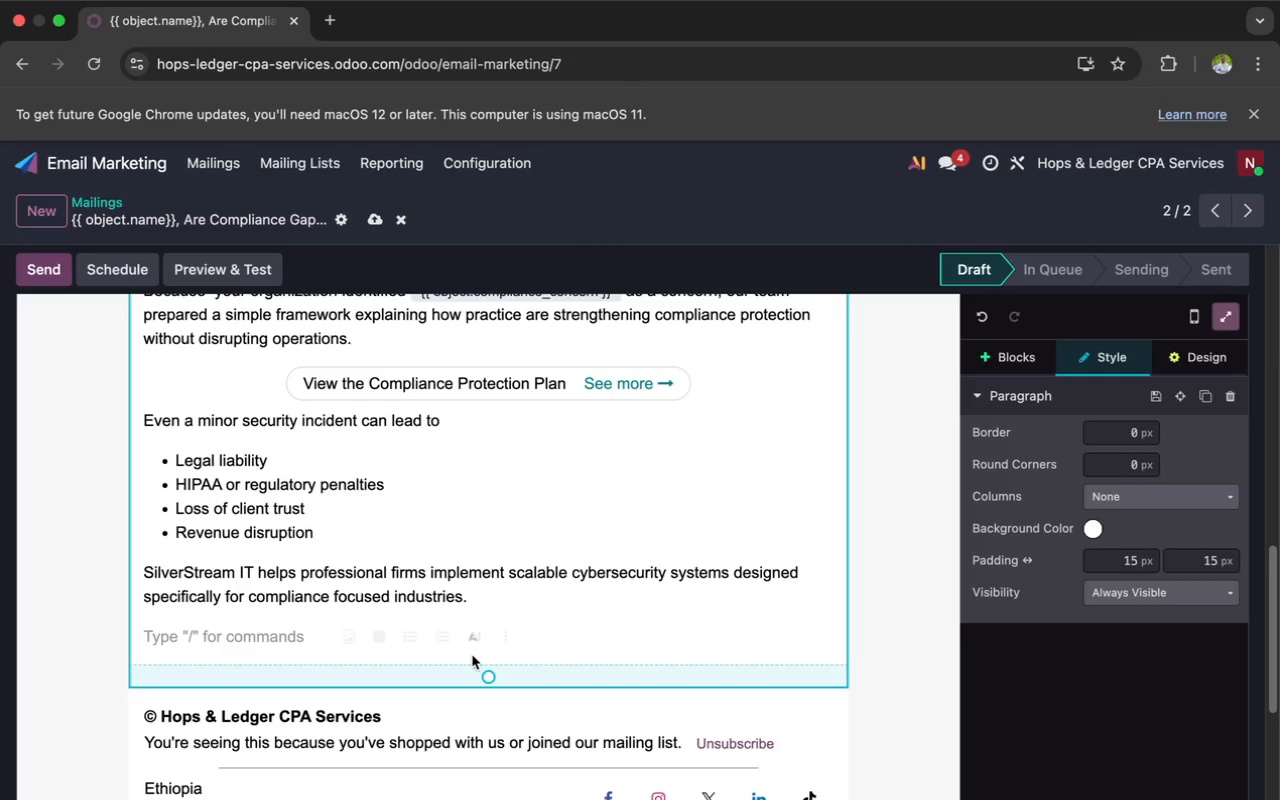 
left_click_drag(start_coordinate=[485, 672], to_coordinate=[485, 627])
 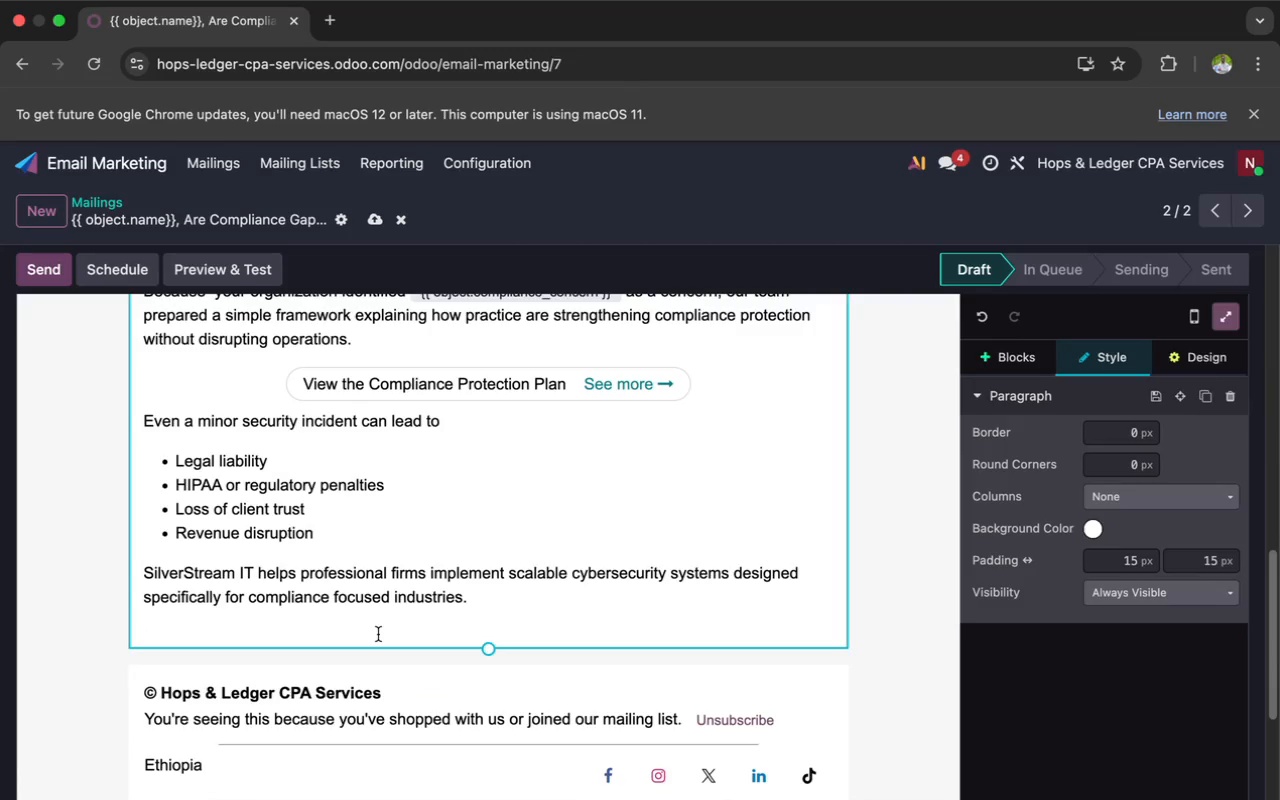 
left_click([375, 632])
 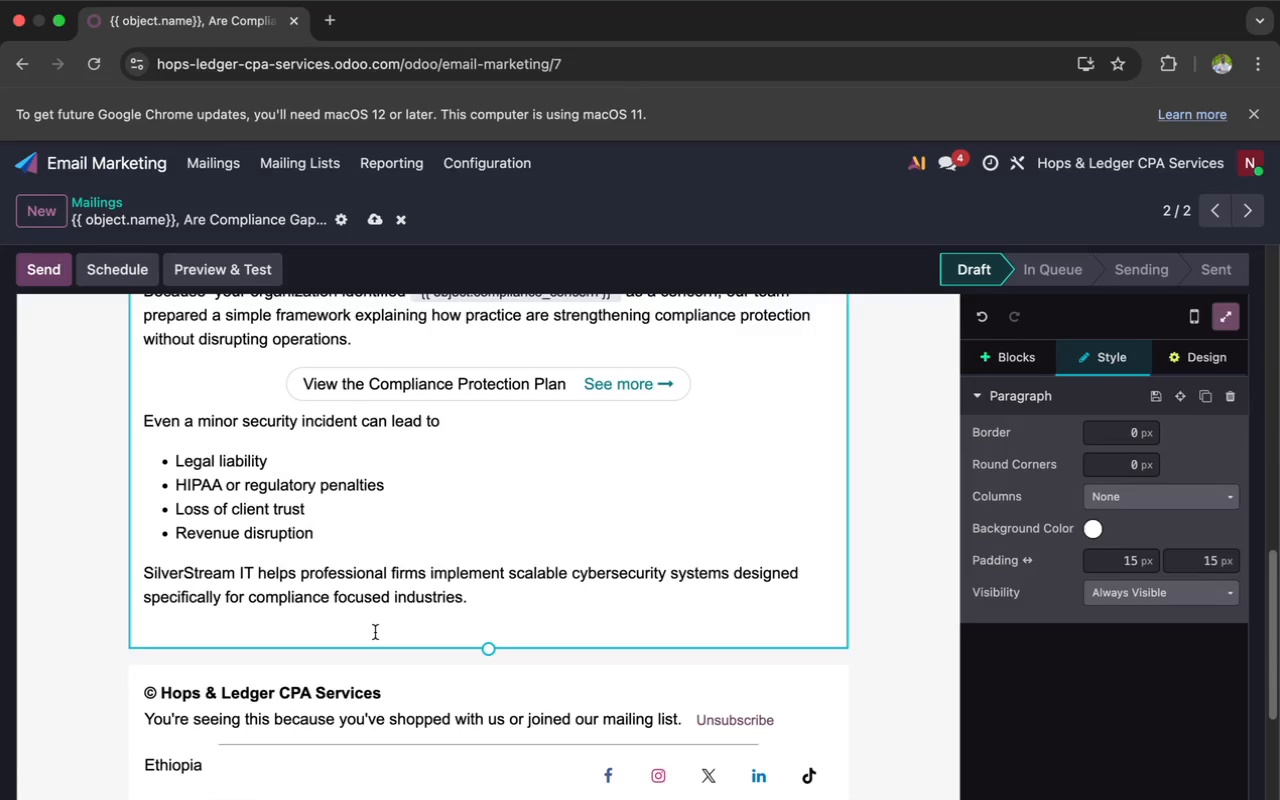 
key(Backspace)
 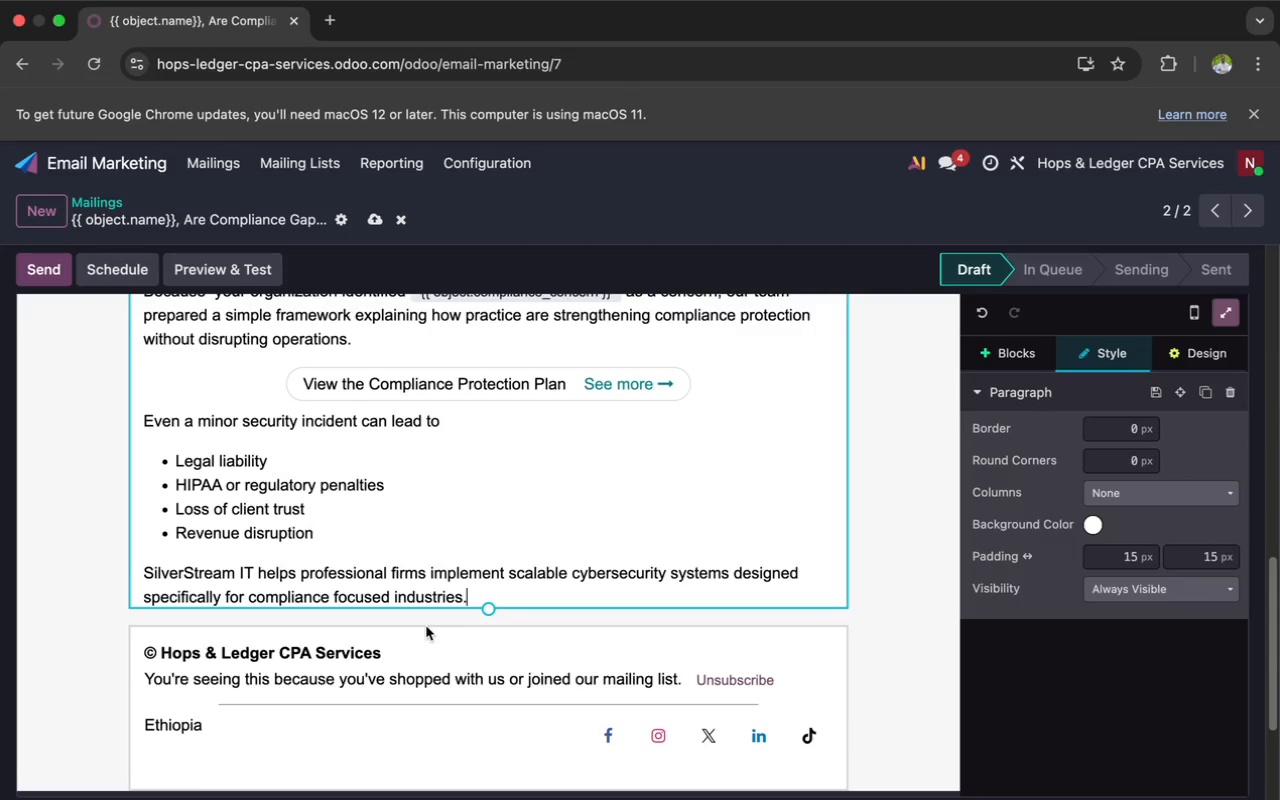 
left_click_drag(start_coordinate=[485, 612], to_coordinate=[488, 621])
 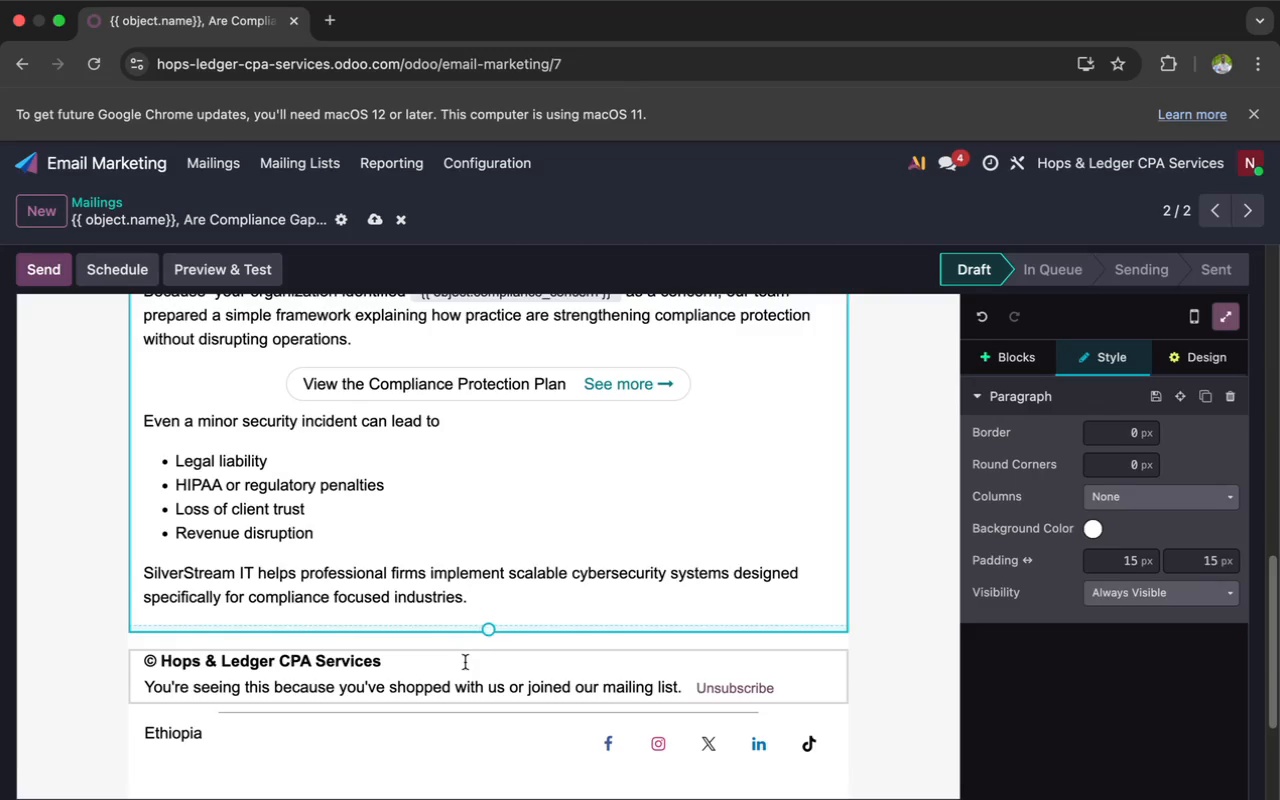 
left_click([460, 660])
 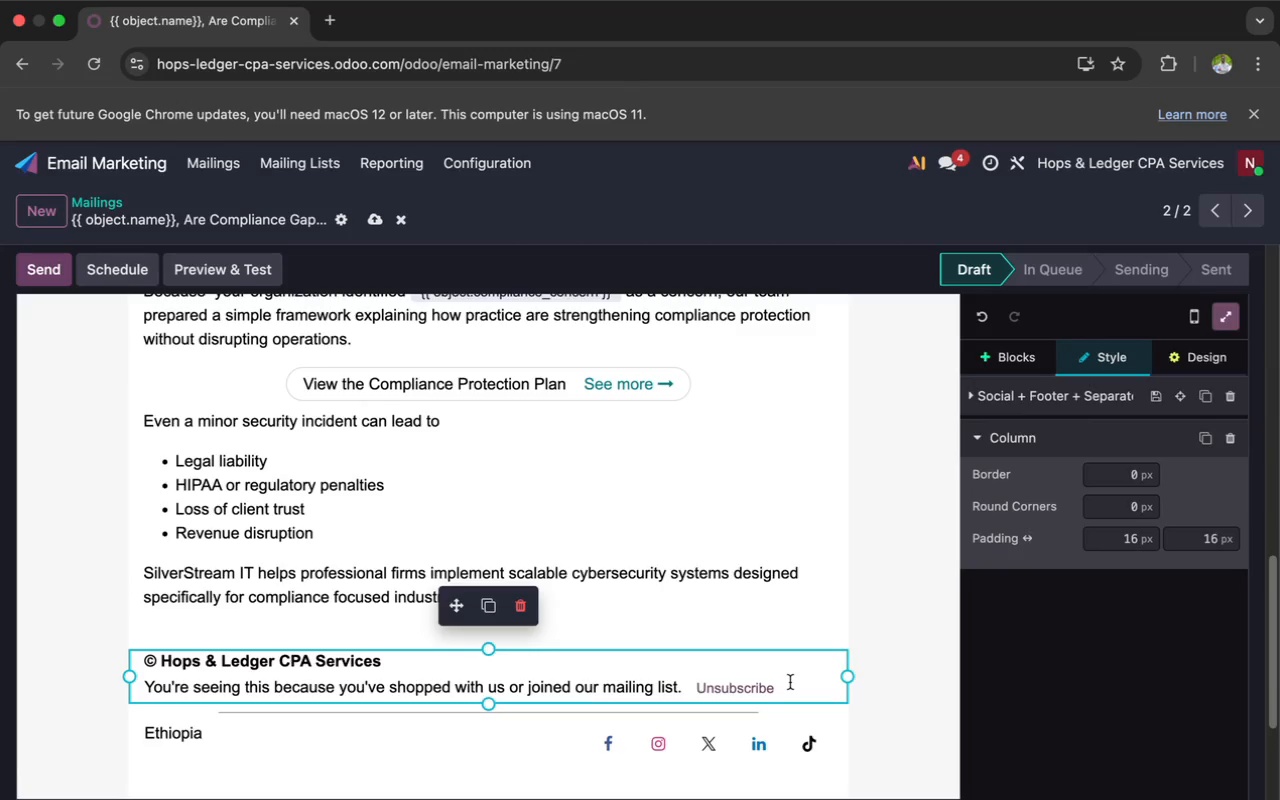 
wait(5.18)
 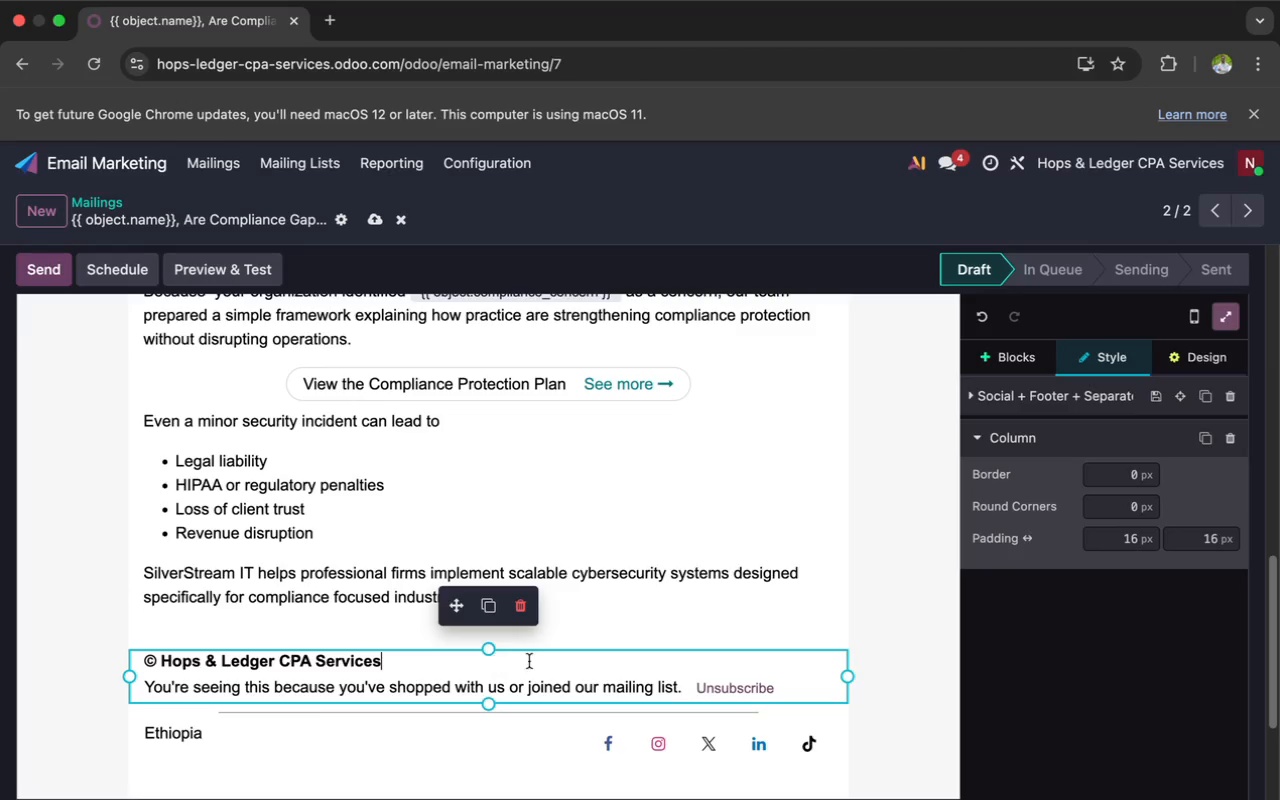 
left_click_drag(start_coordinate=[681, 690], to_coordinate=[162, 652])
 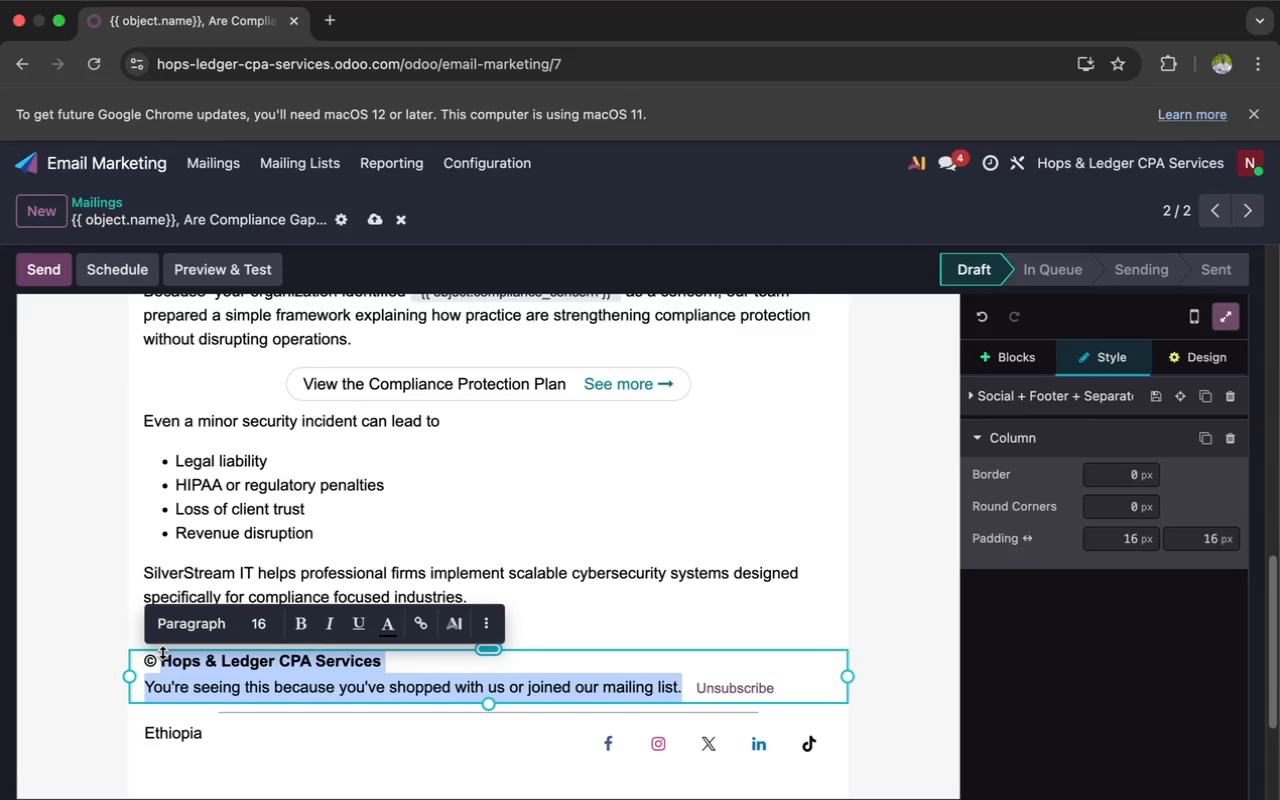 
key(Meta+V)
 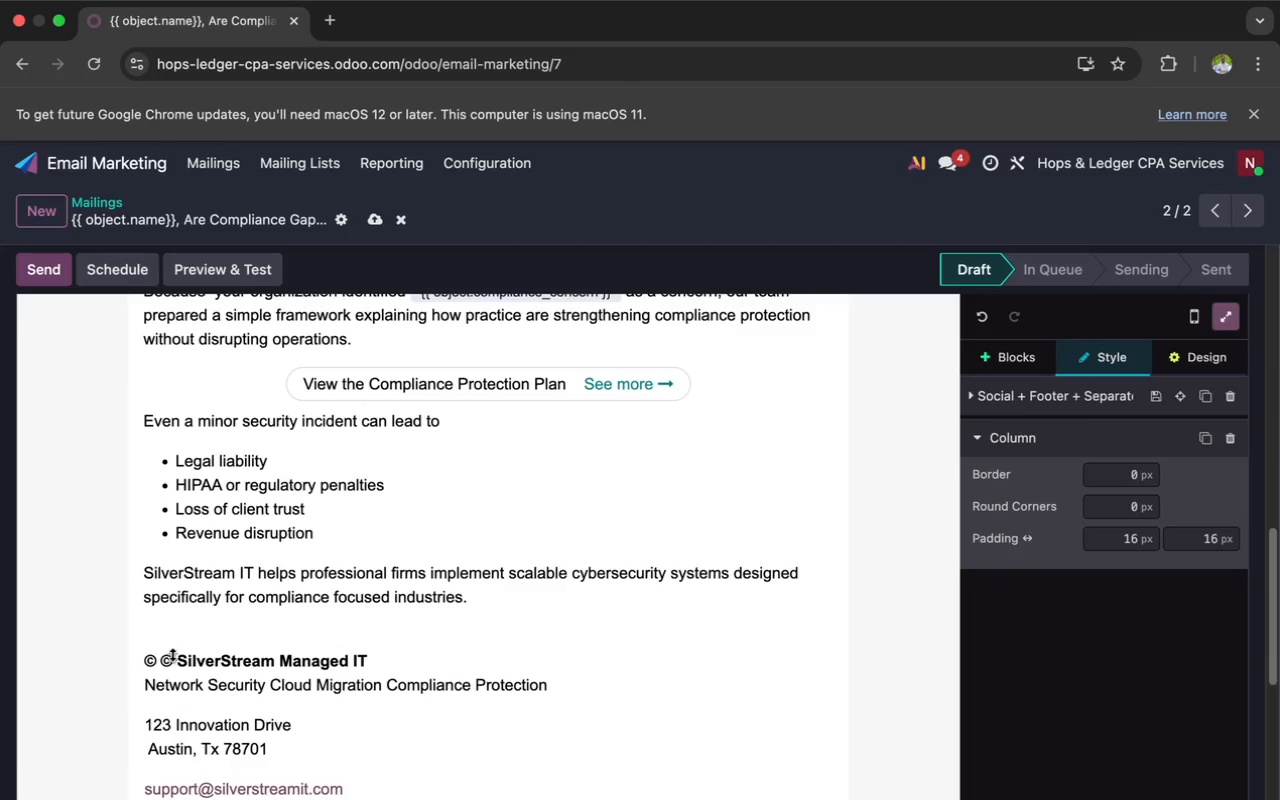 
left_click([161, 655])
 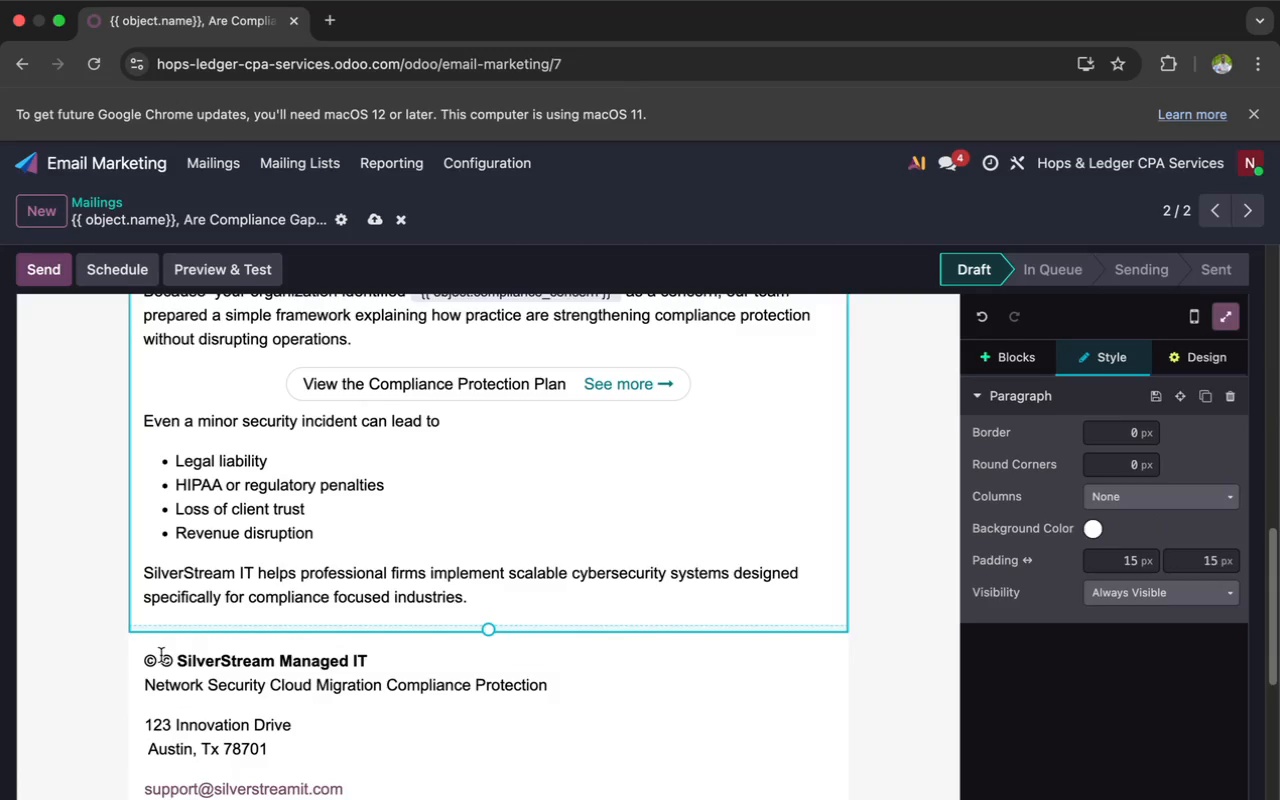 
left_click([160, 657])
 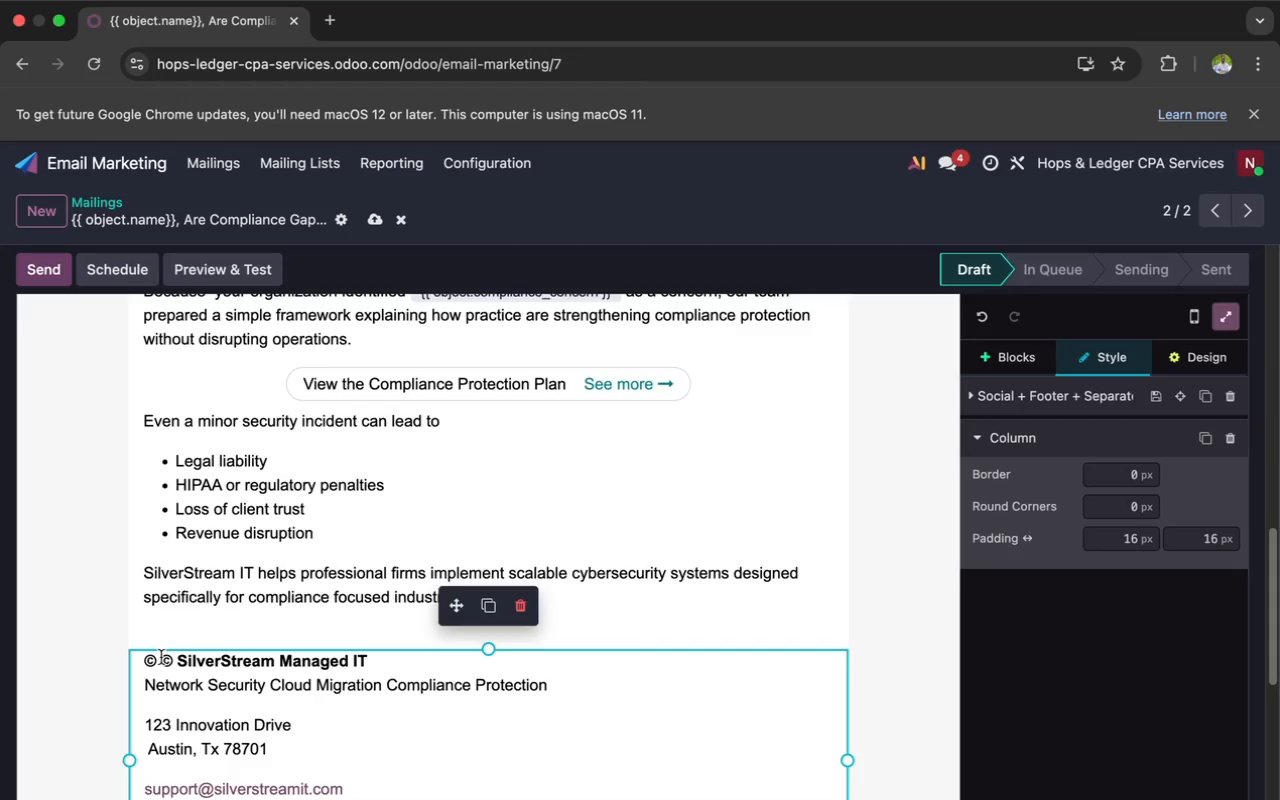 
key(Backspace)
 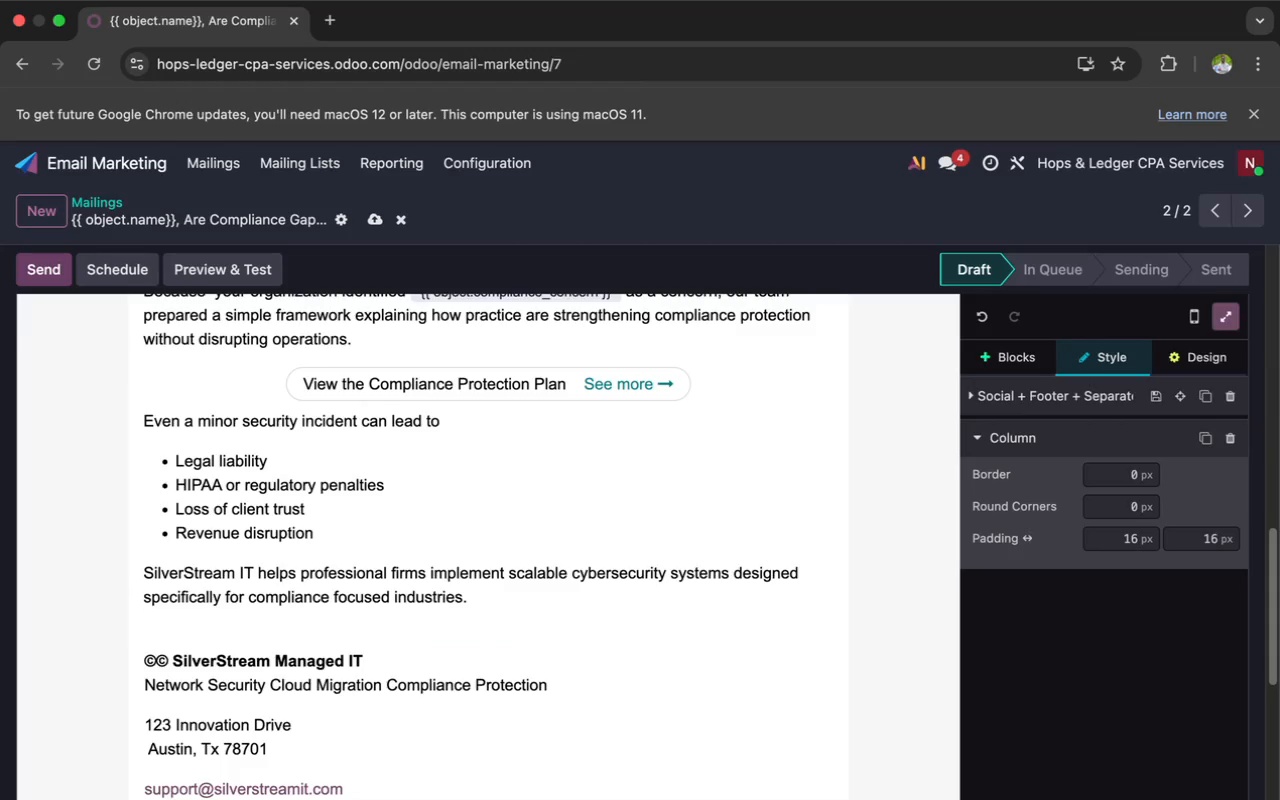 
key(Backspace)
 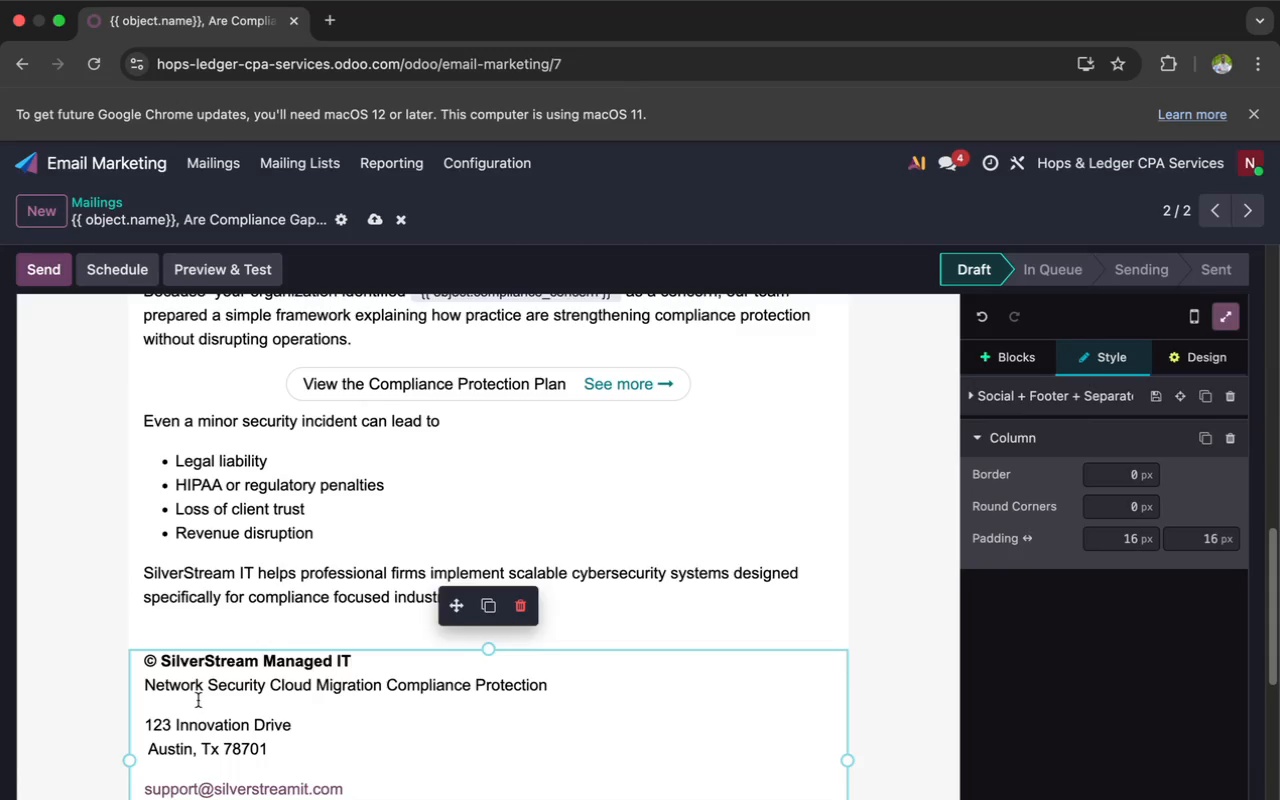 
scroll: coordinate [198, 705], scroll_direction: down, amount: 6.0
 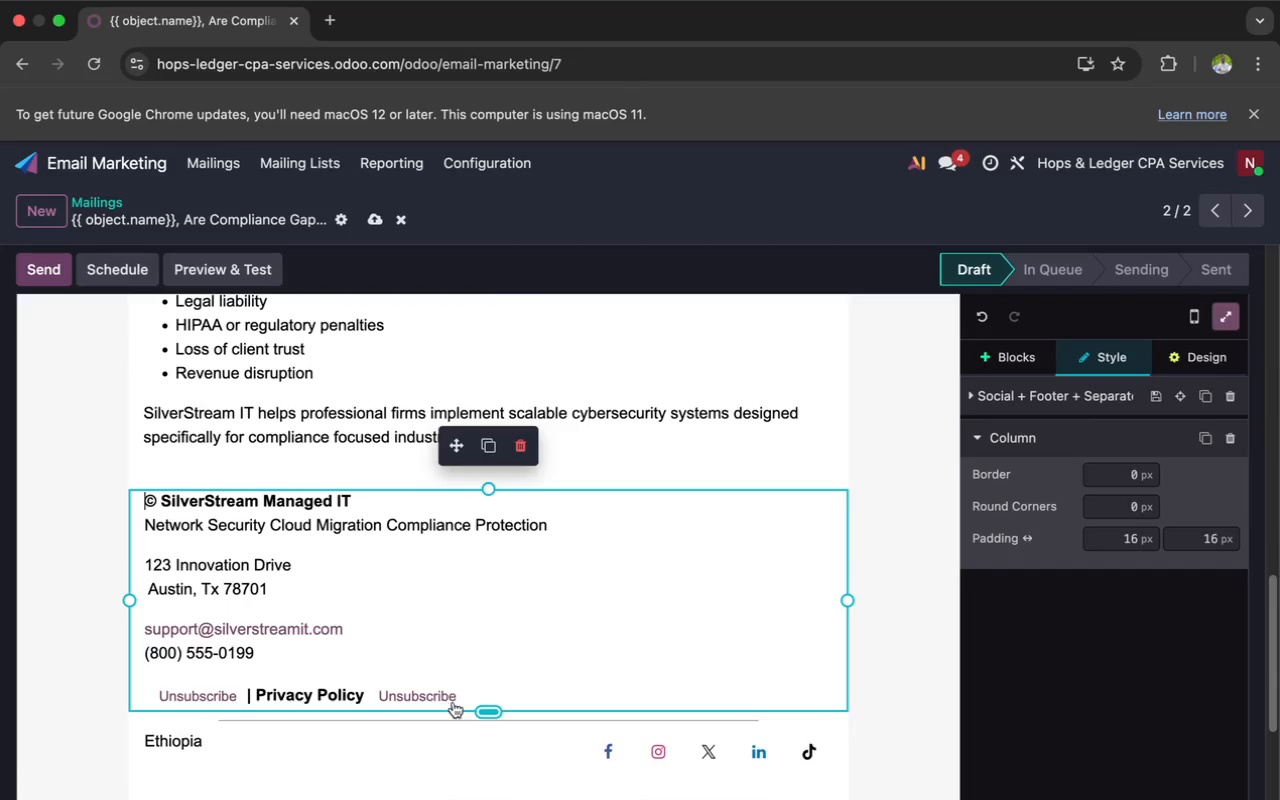 
left_click([466, 696])
 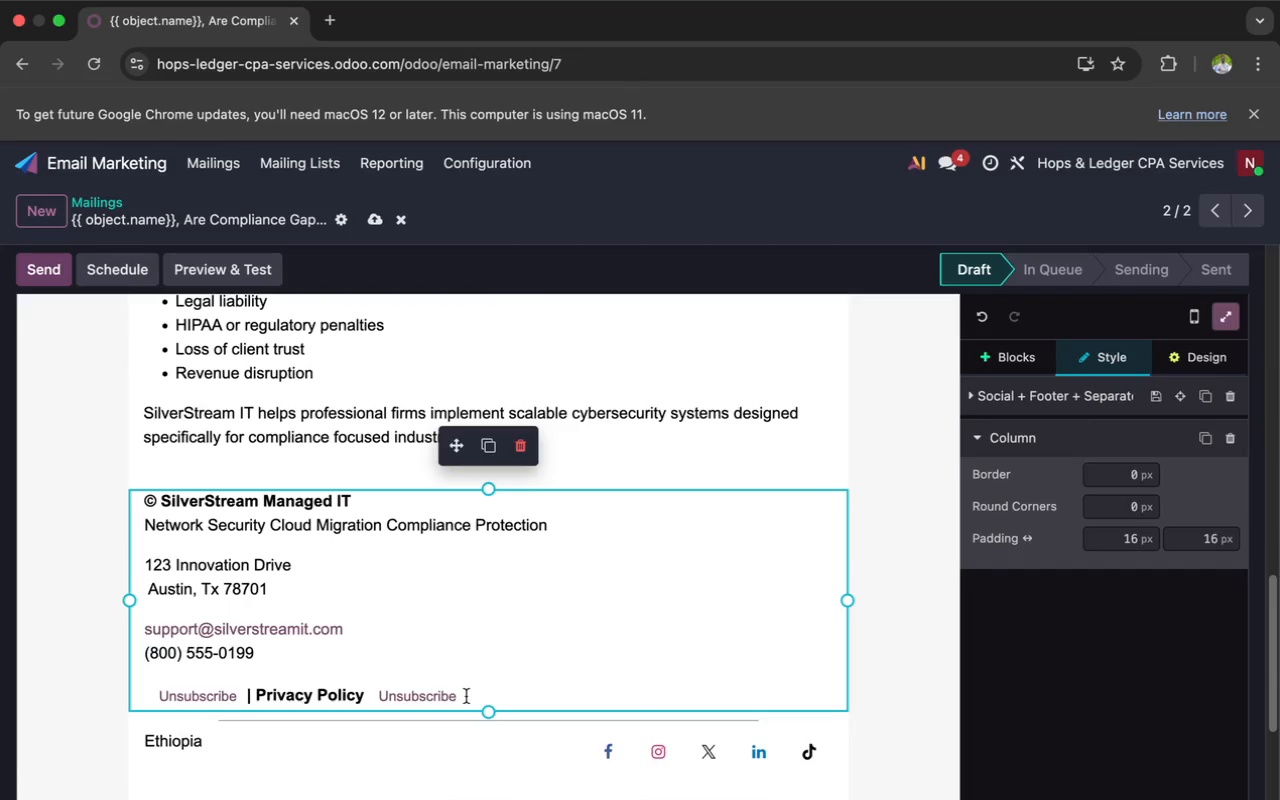 
key(Backspace)
 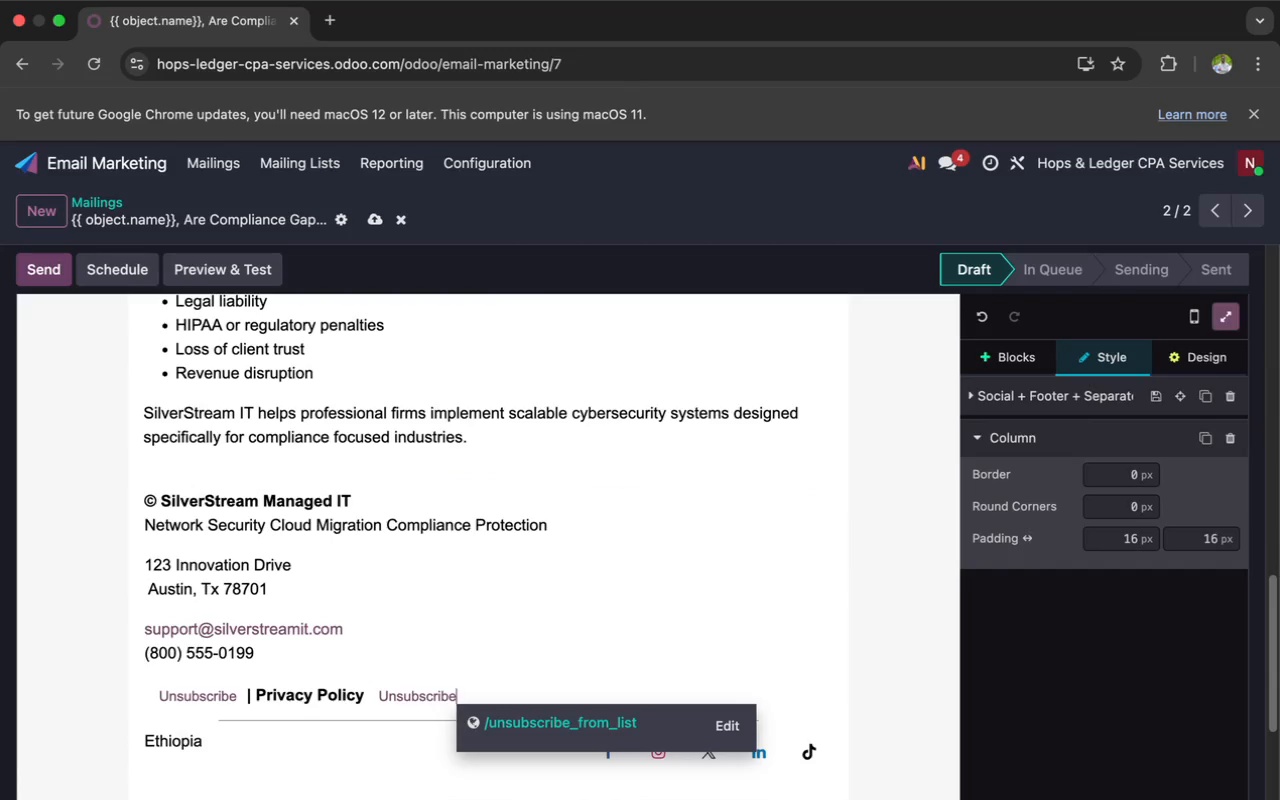 
key(Backspace)
 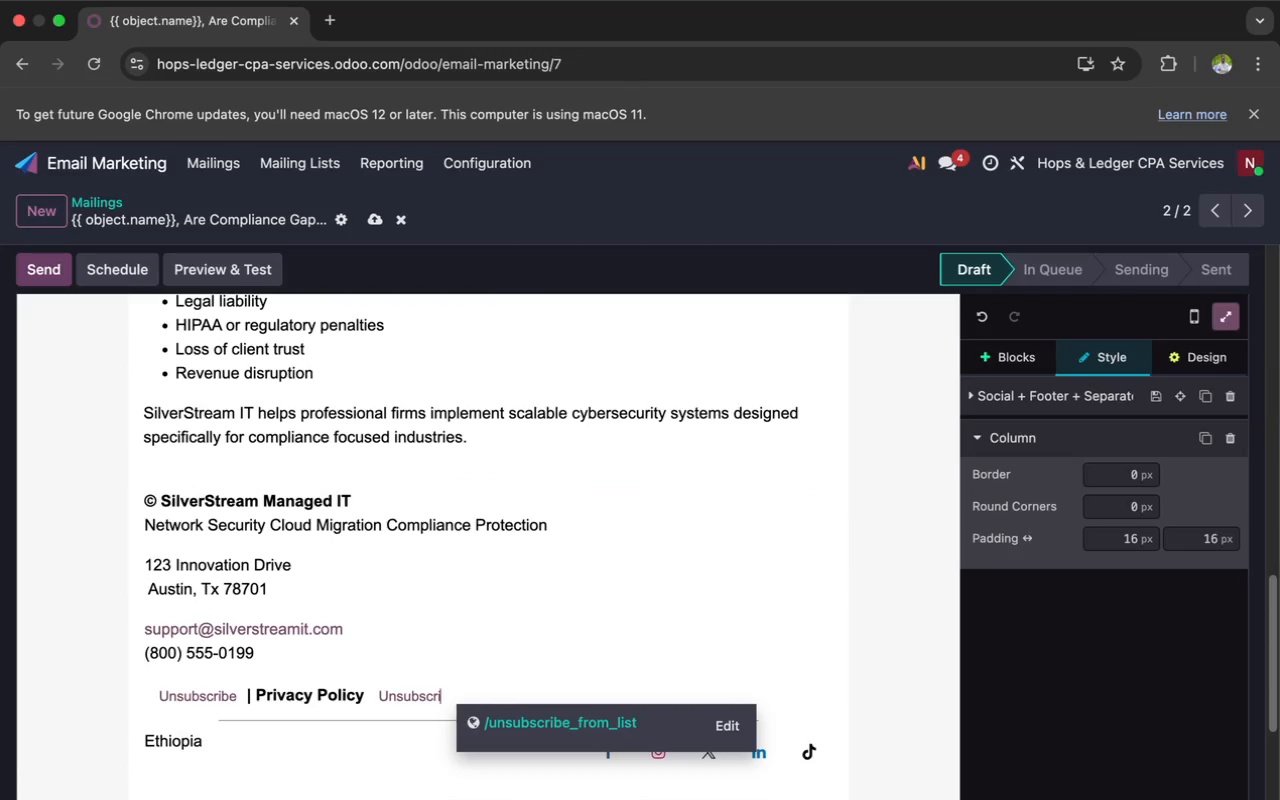 
key(Backspace)
 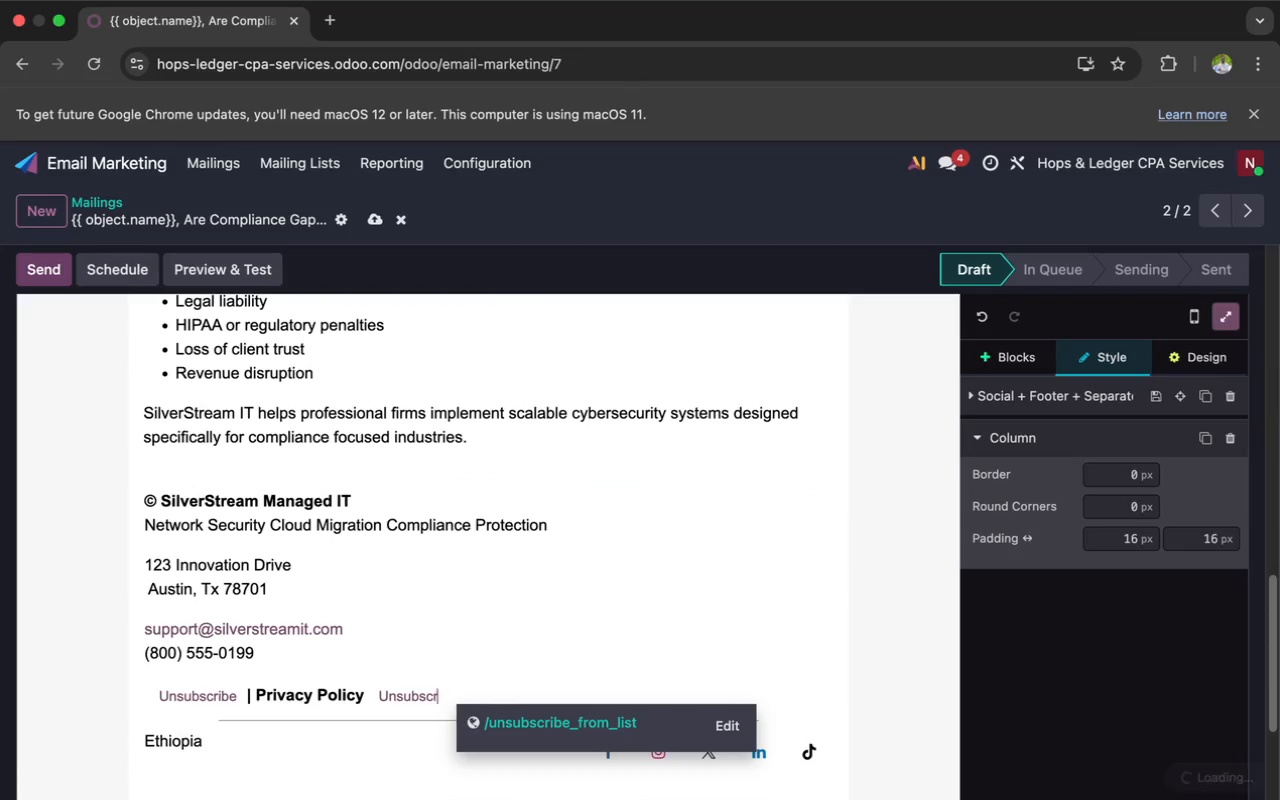 
key(Backspace)
 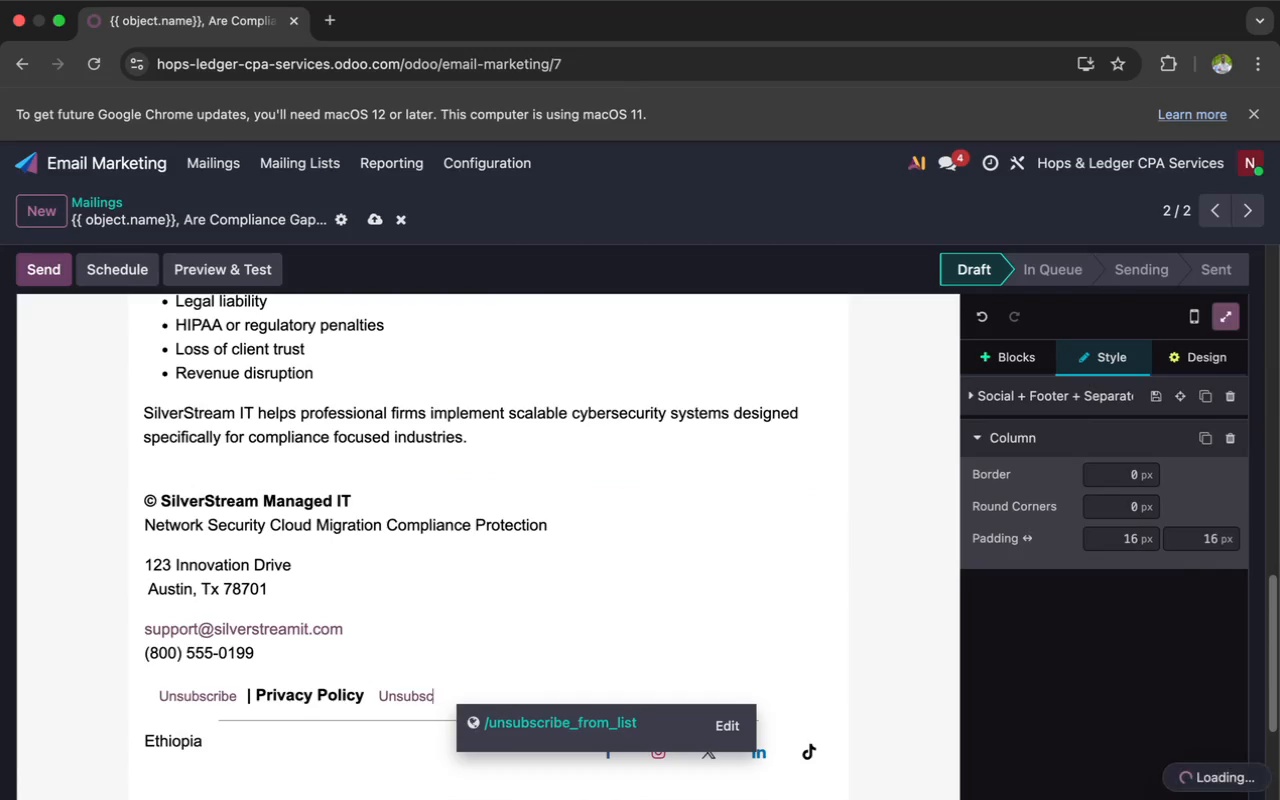 
key(Backspace)
 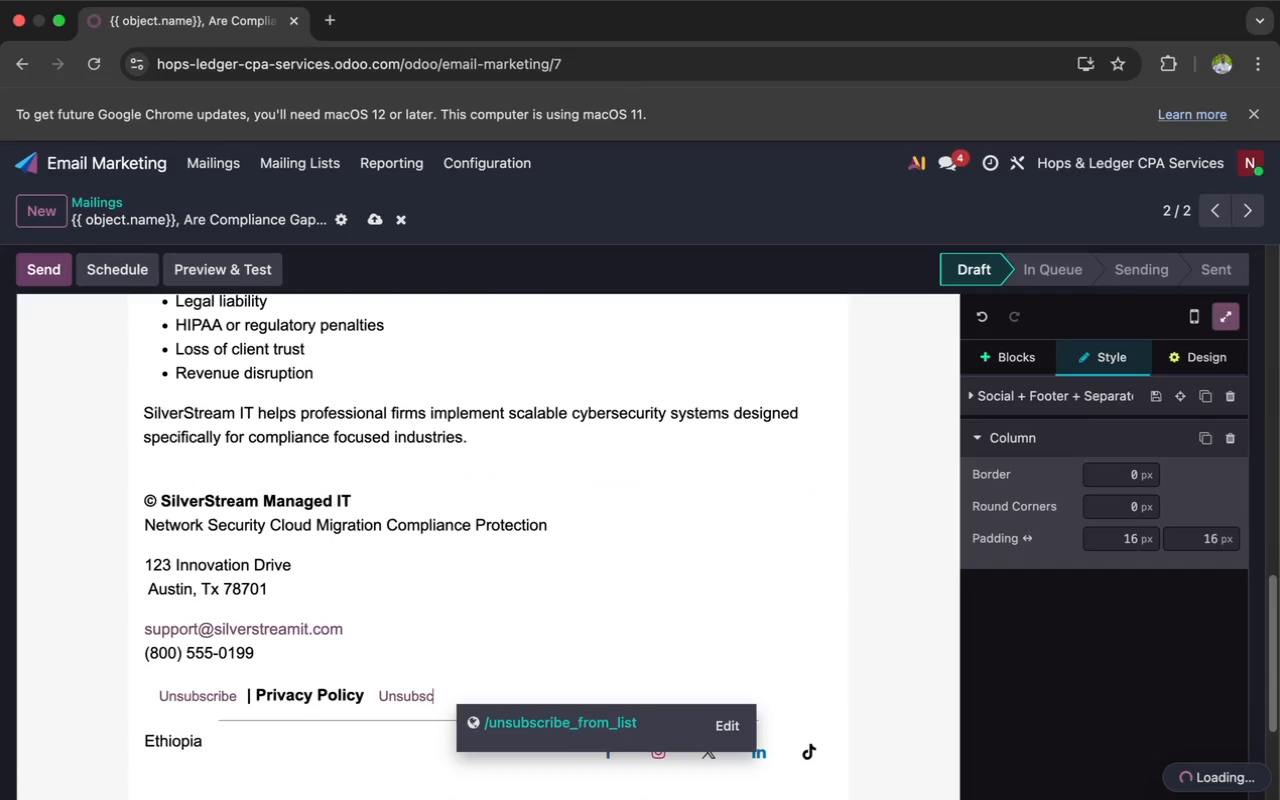 
key(Backspace)
 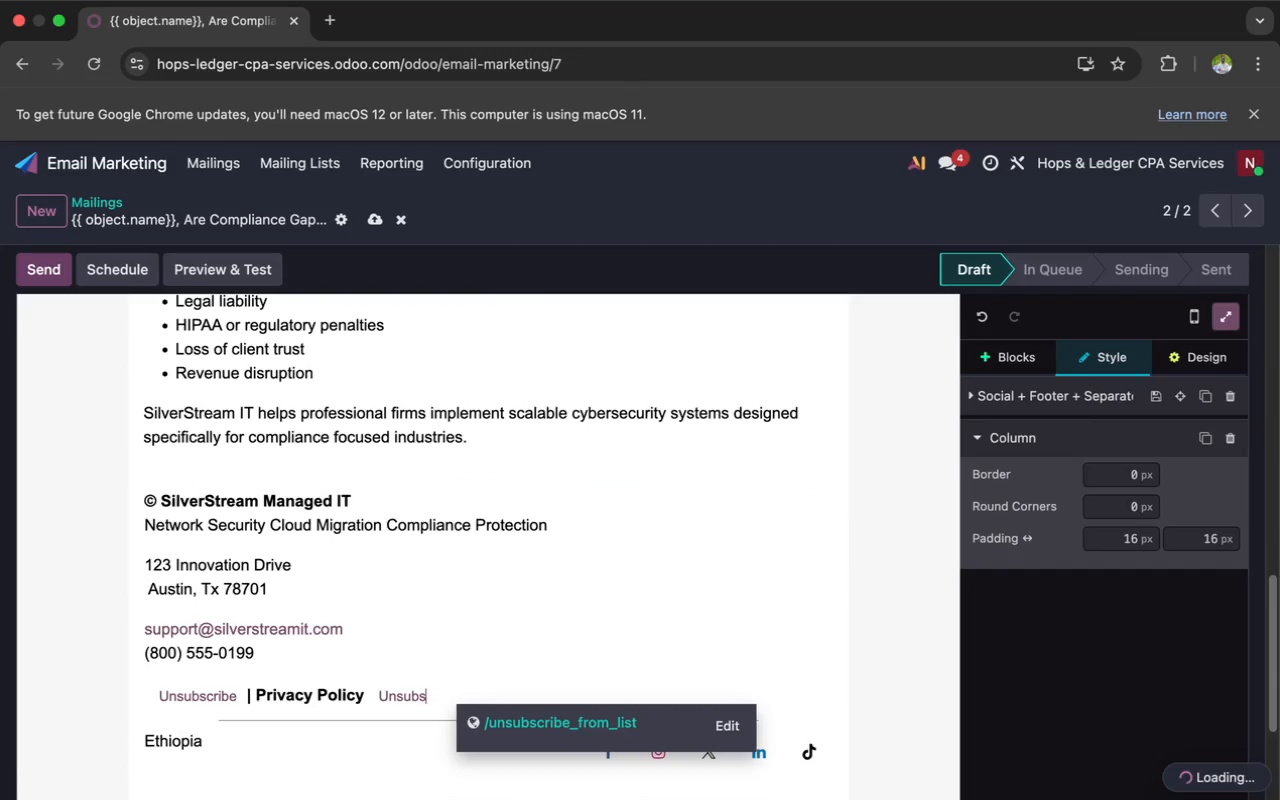 
key(Backspace)
 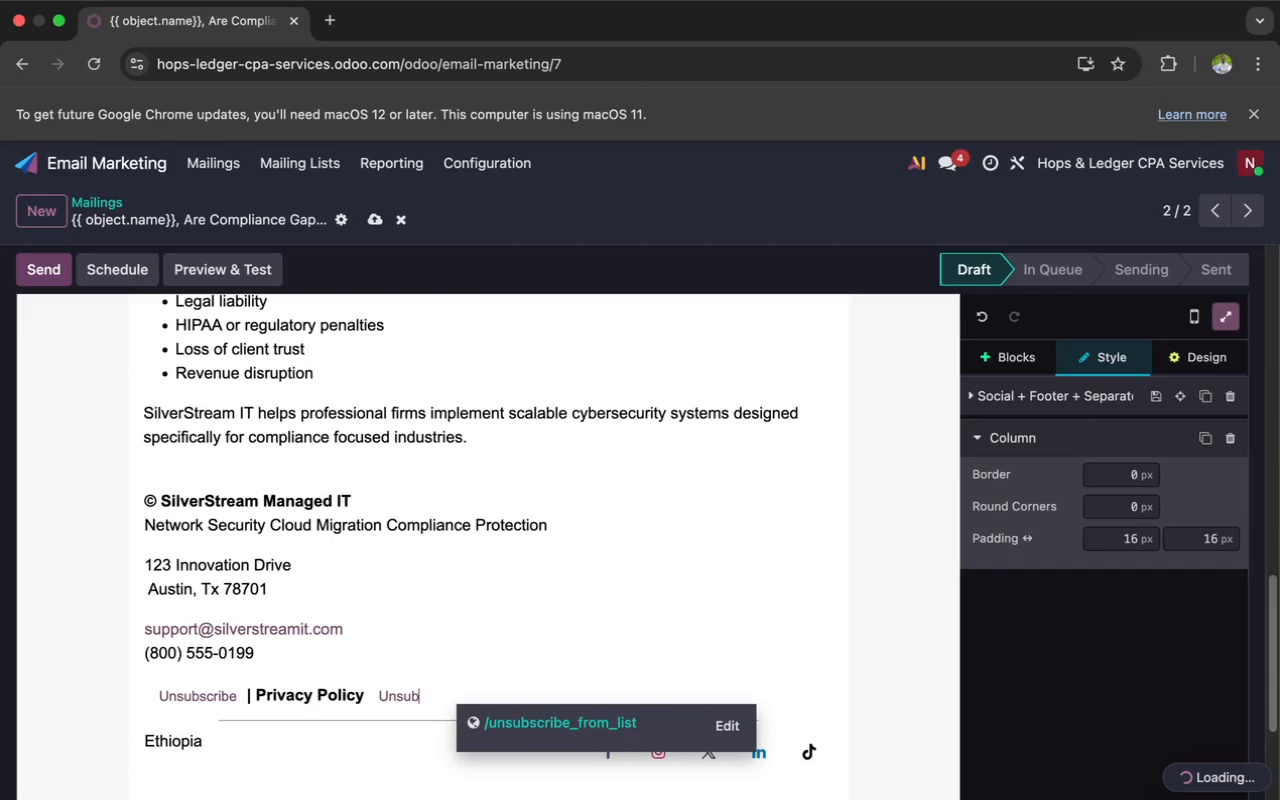 
key(Backspace)
 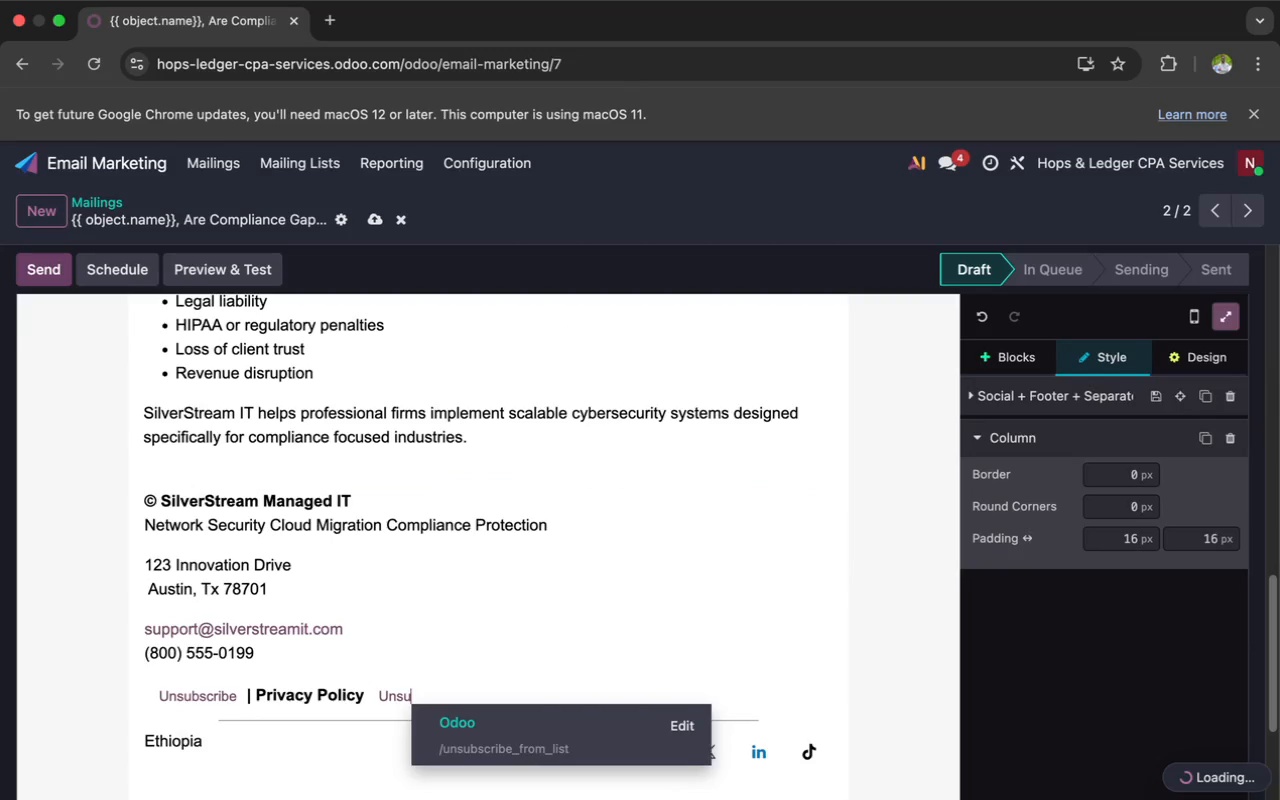 
key(Backspace)
 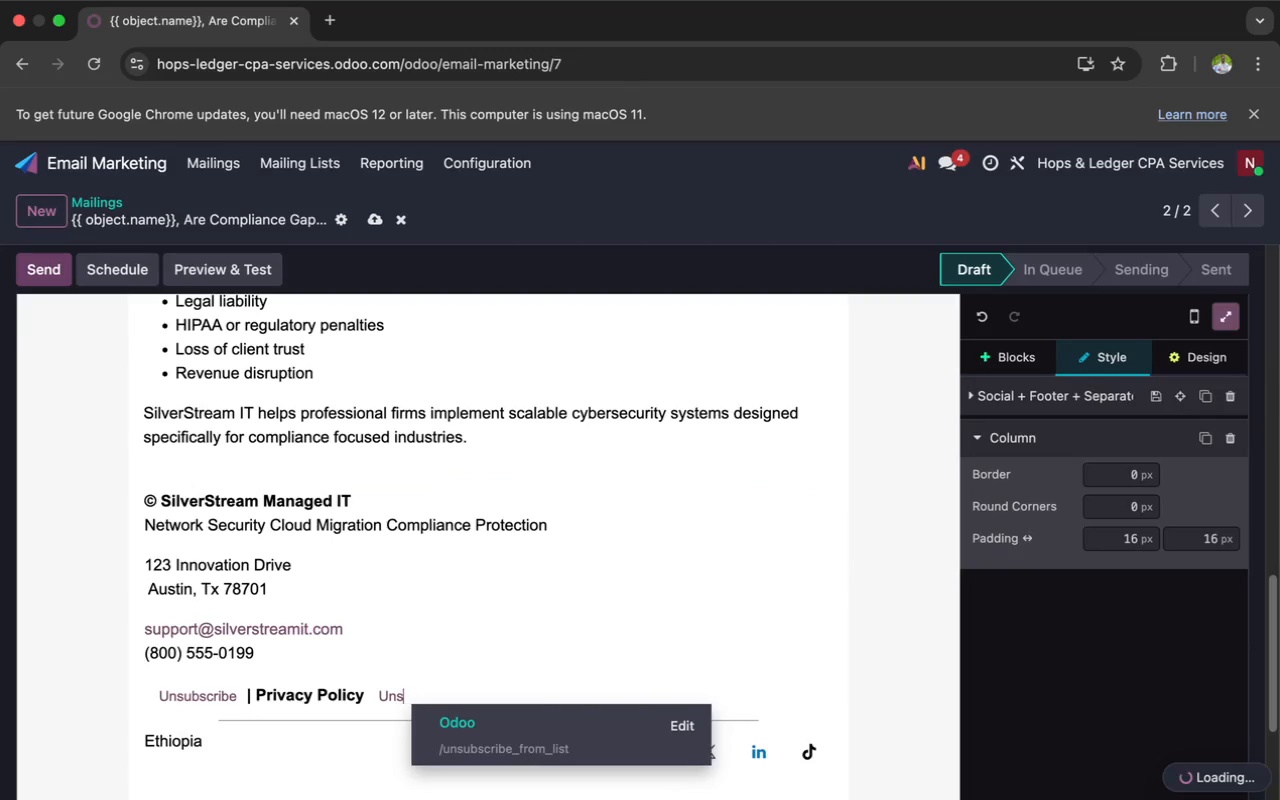 
key(Backspace)
 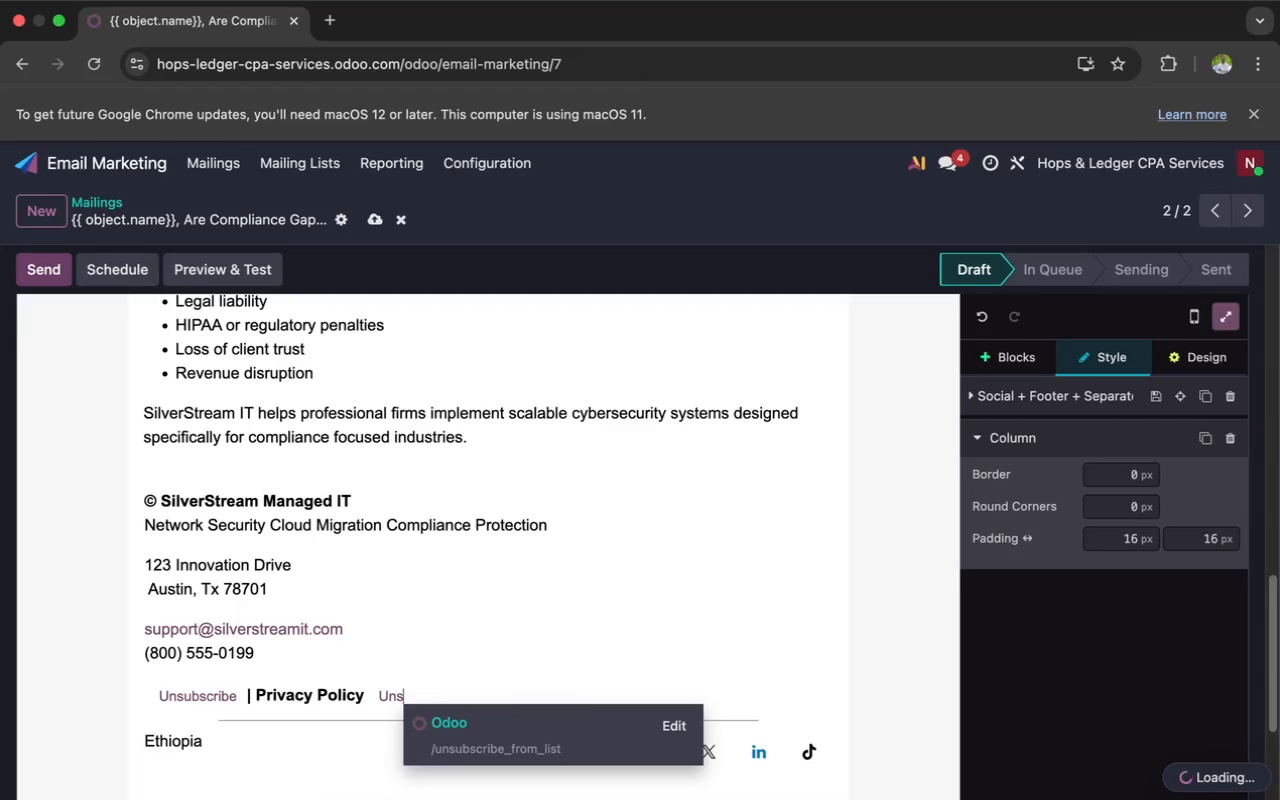 
key(Backspace)
 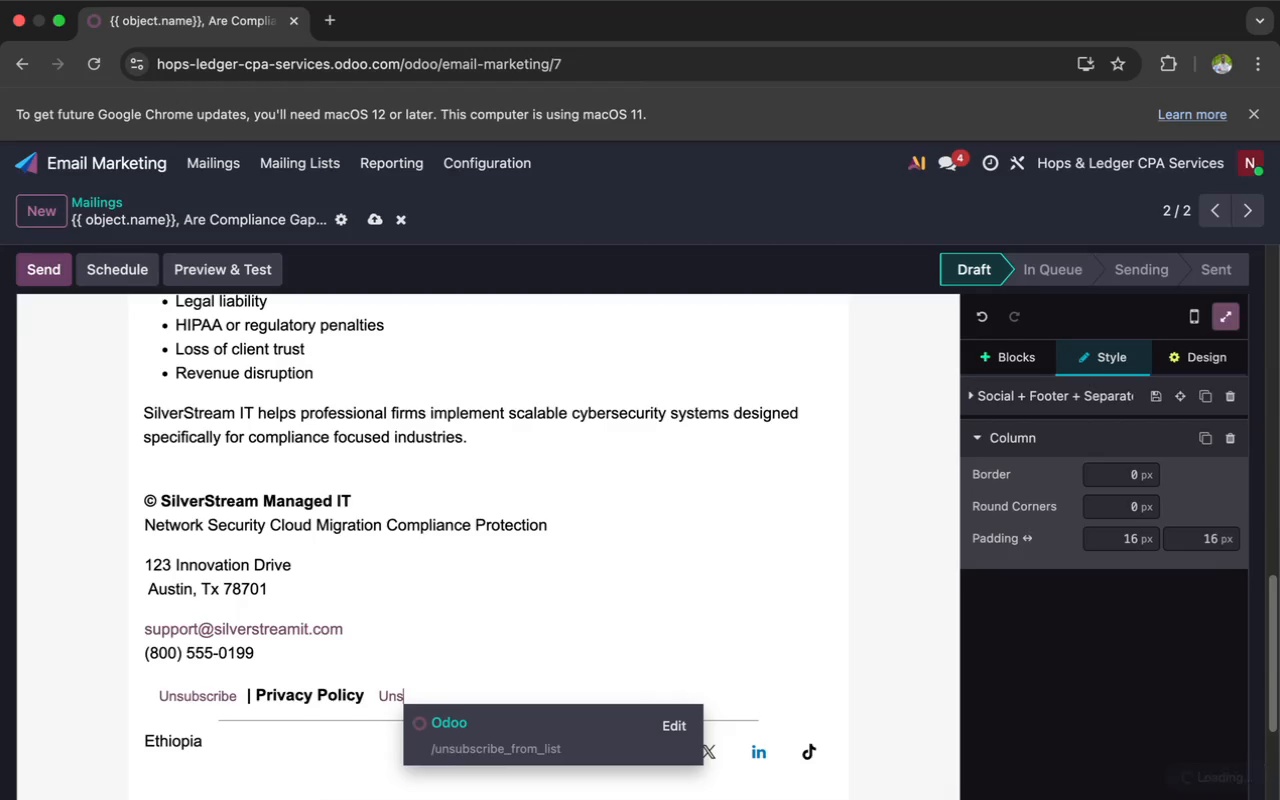 
key(Backspace)
 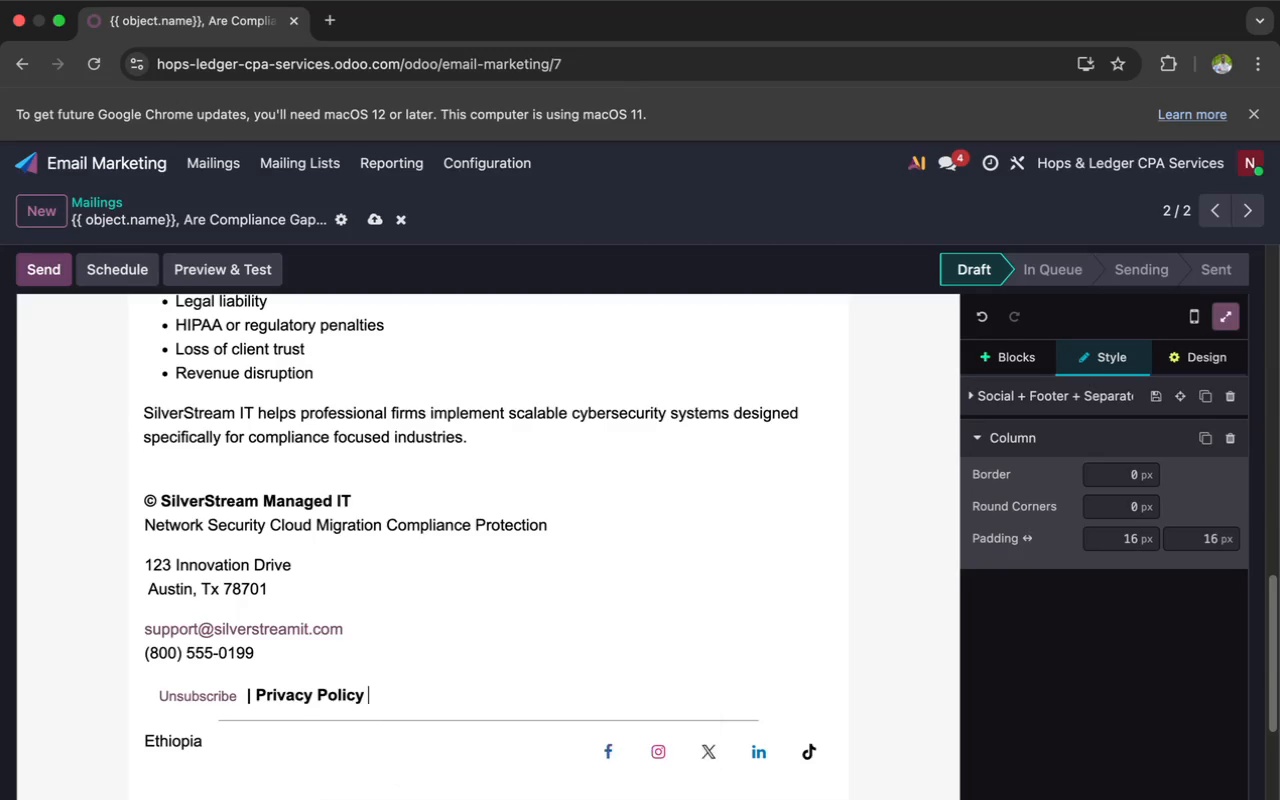 
key(Backspace)
 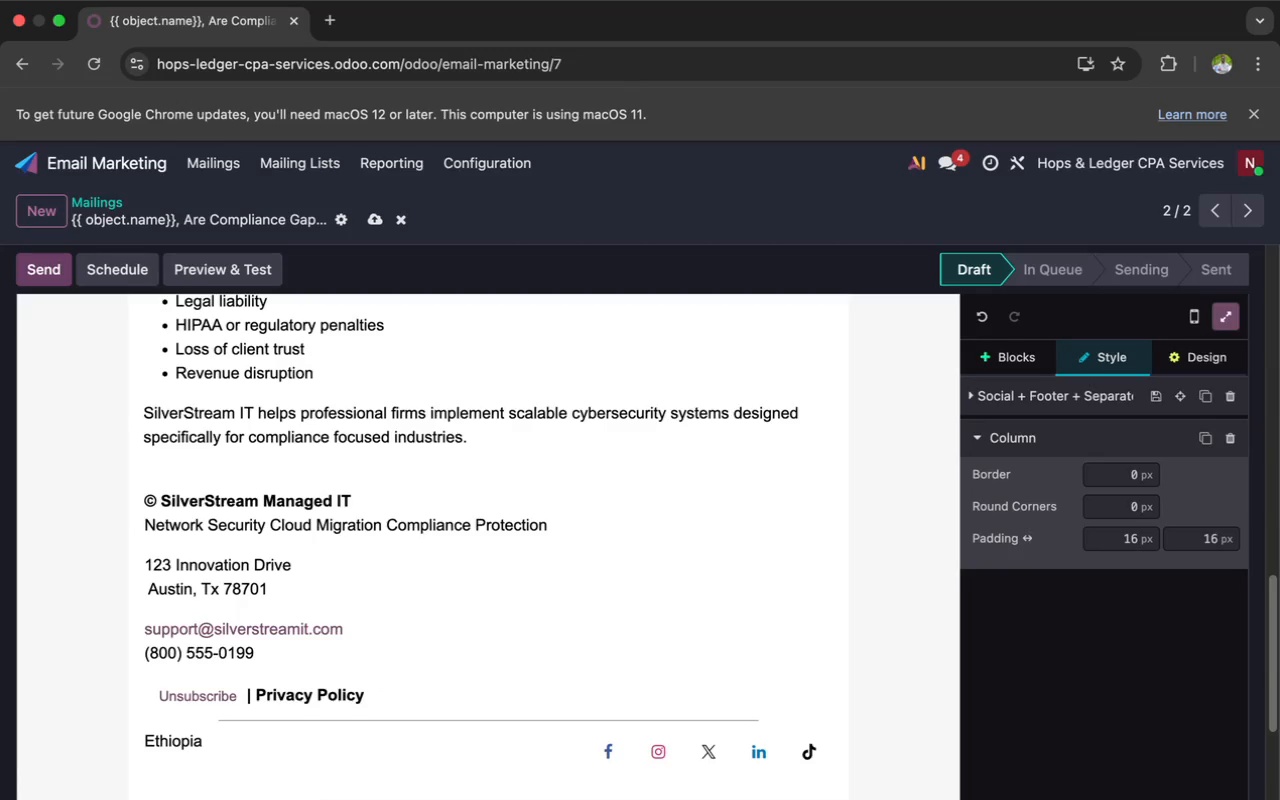 
scroll: coordinate [466, 696], scroll_direction: down, amount: 3.0
 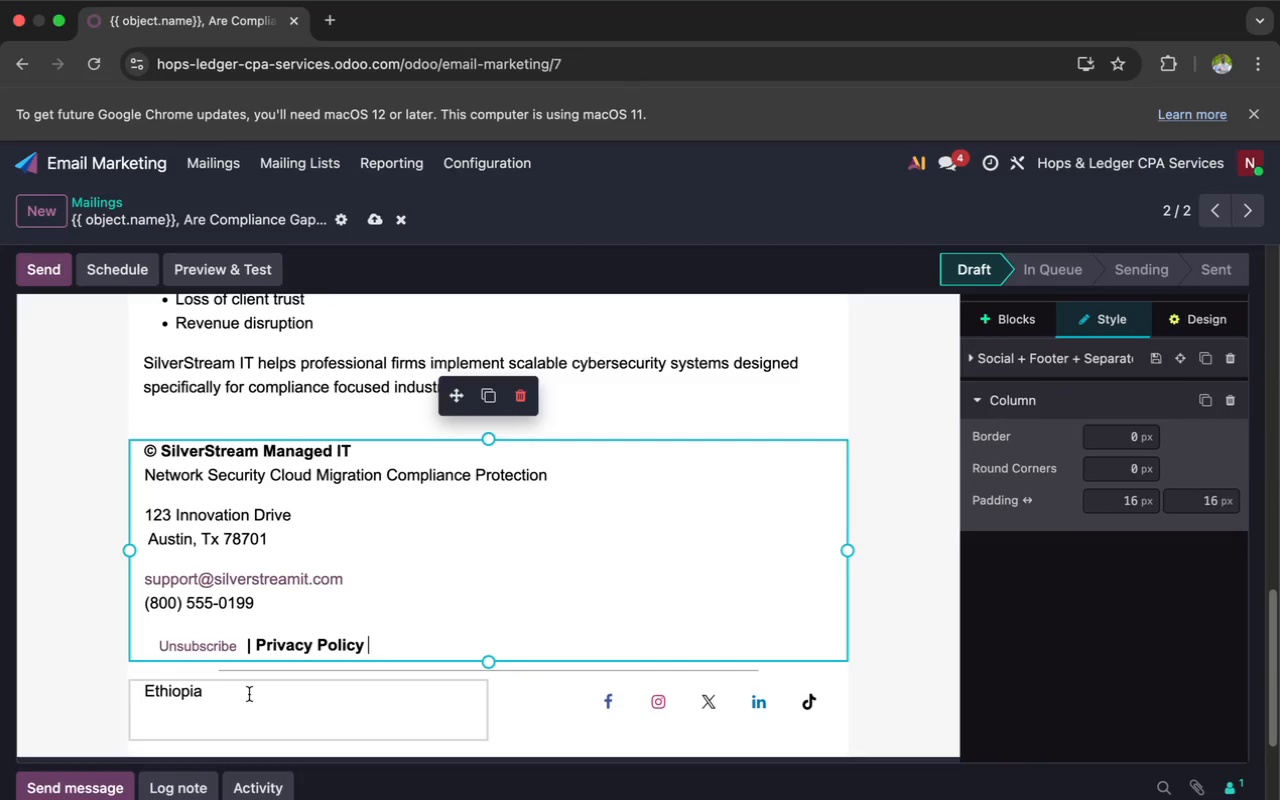 
left_click([229, 697])
 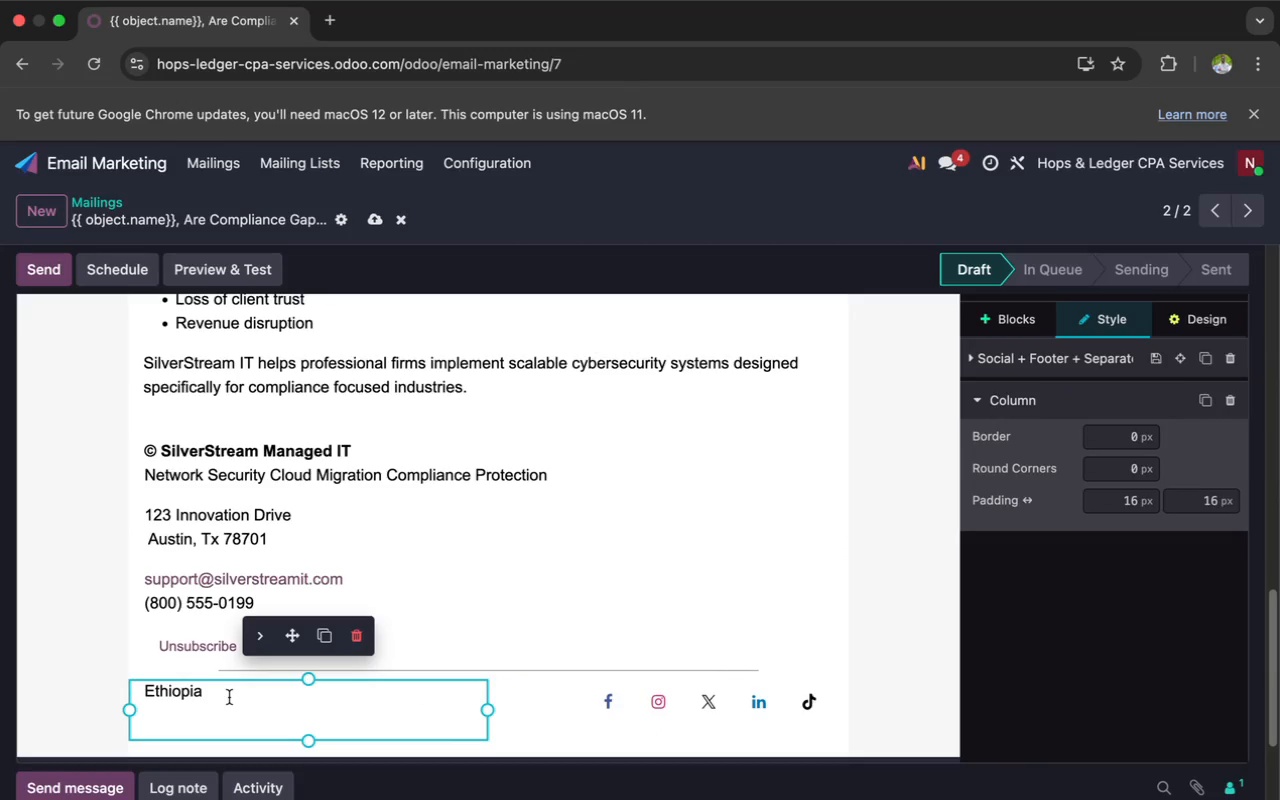 
key(Backspace)
key(Backspace)
key(Backspace)
key(Backspace)
key(Backspace)
key(Backspace)
key(Backspace)
key(Backspace)
type(Follow Us)
key(Backspace)
 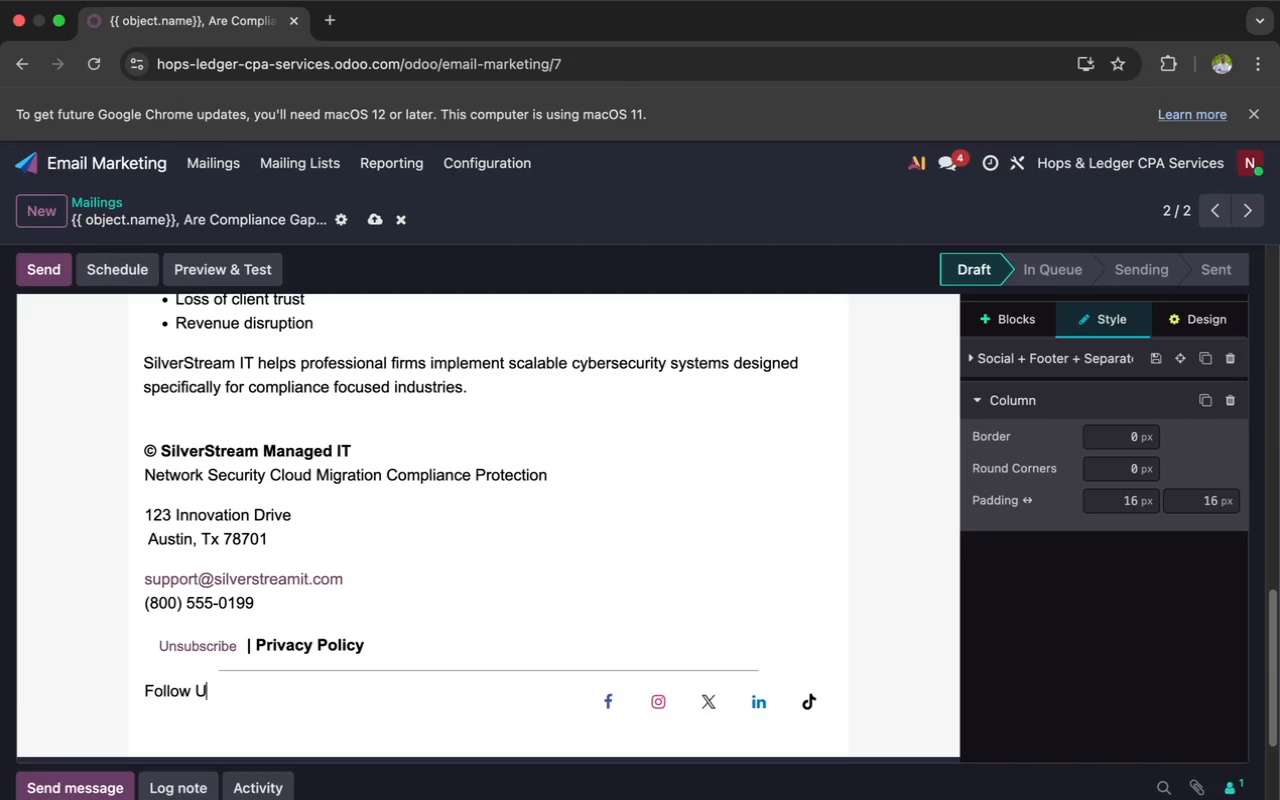 
key(S)
 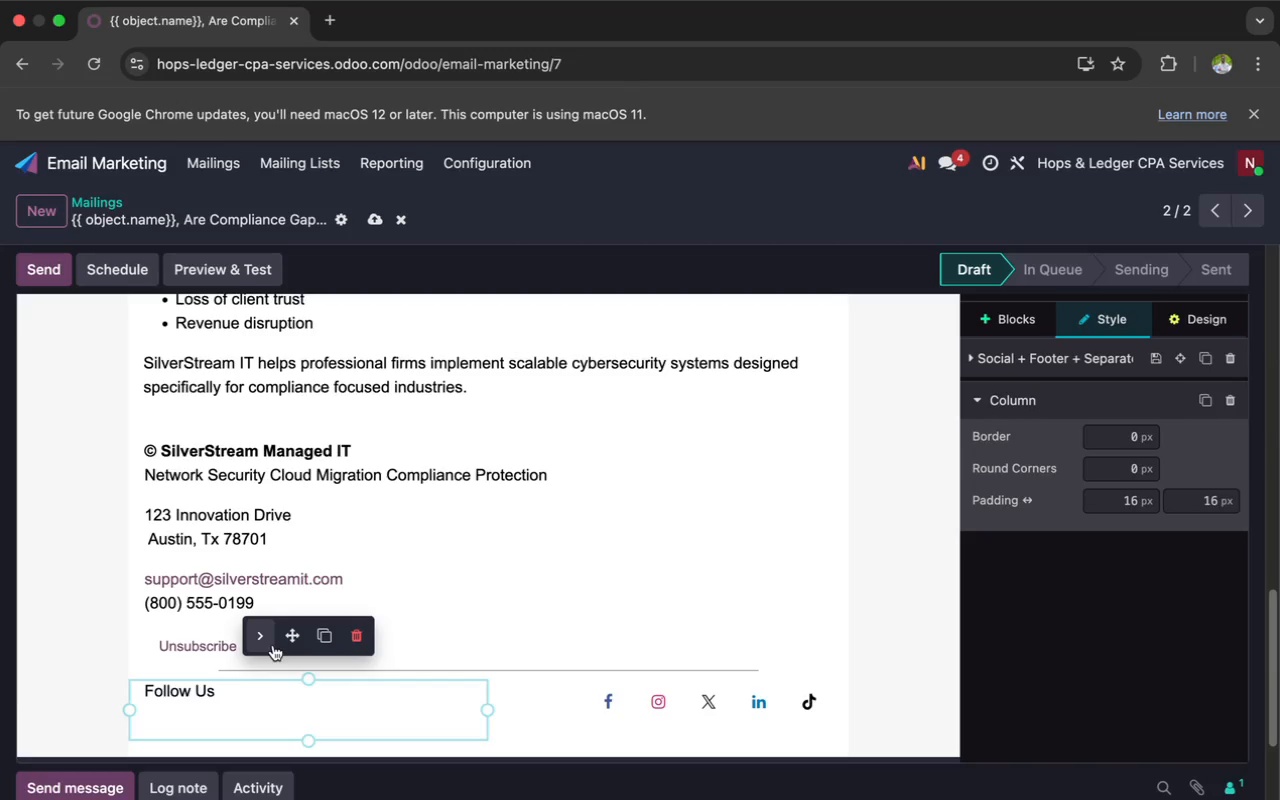 
scroll: coordinate [738, 520], scroll_direction: up, amount: 125.0
 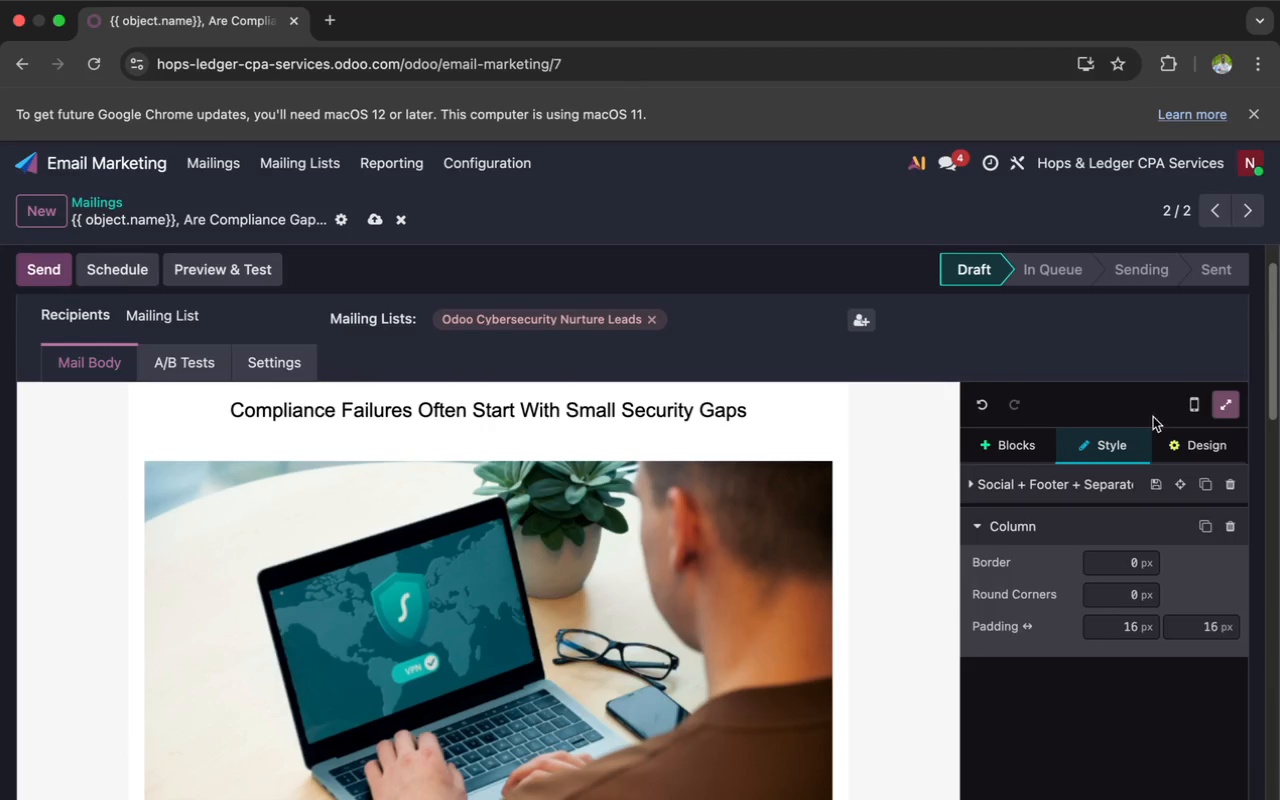 
left_click([1183, 441])
 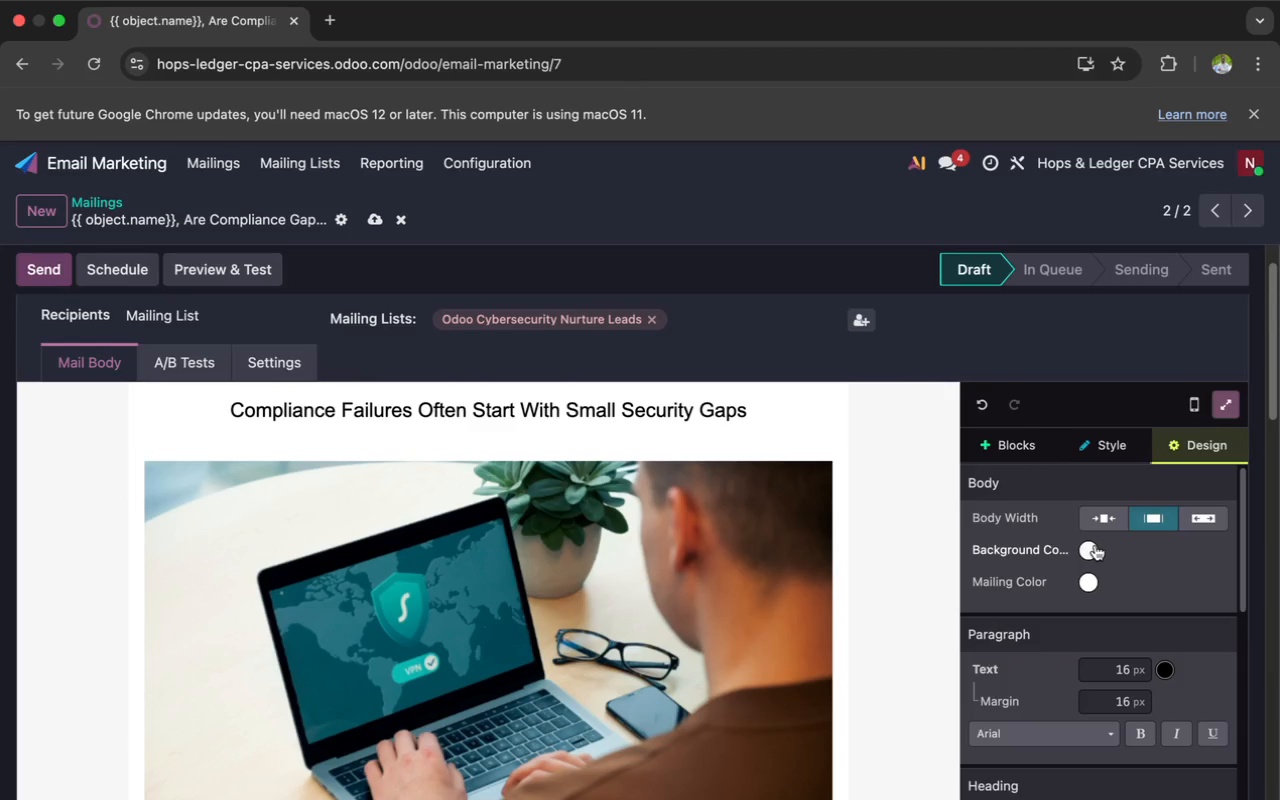 
left_click([1091, 548])
 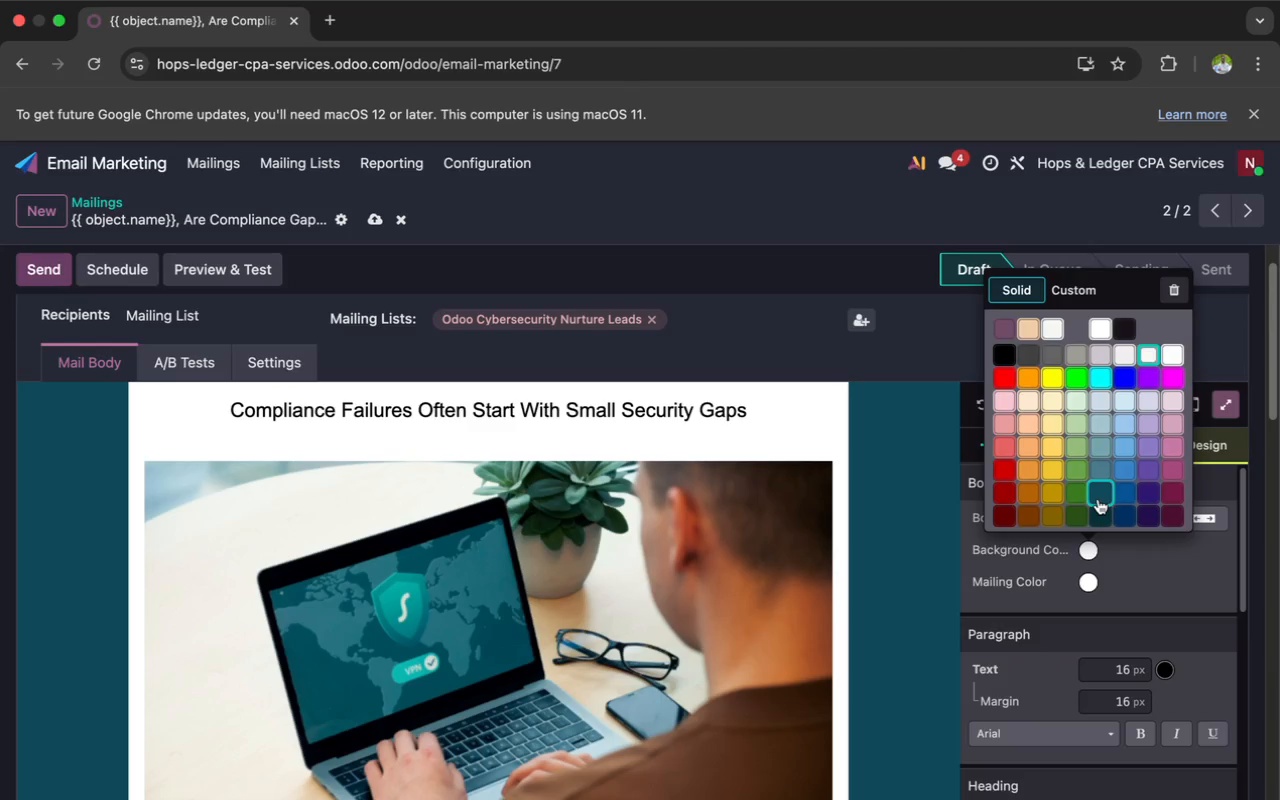 
left_click([1097, 497])
 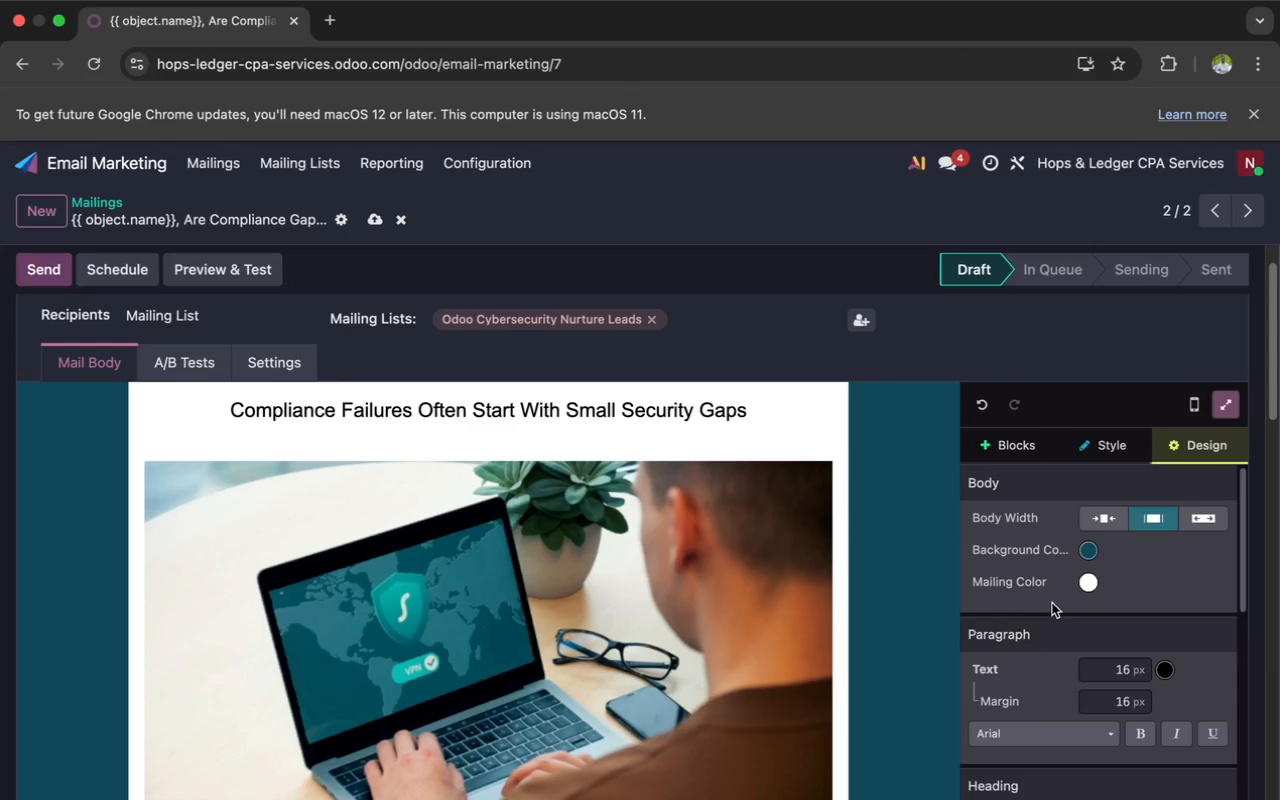 
scroll: coordinate [858, 584], scroll_direction: down, amount: 81.0
 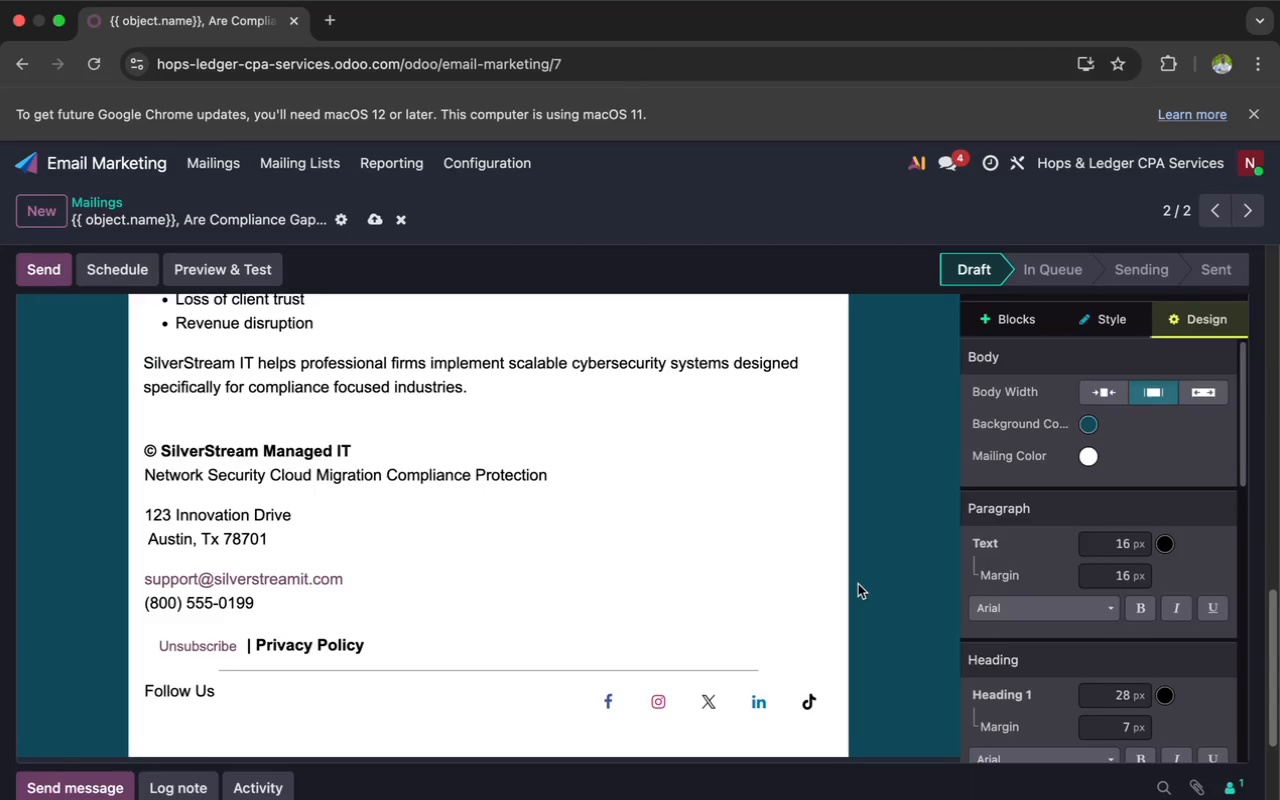 
scroll: coordinate [858, 584], scroll_direction: up, amount: 10.0
 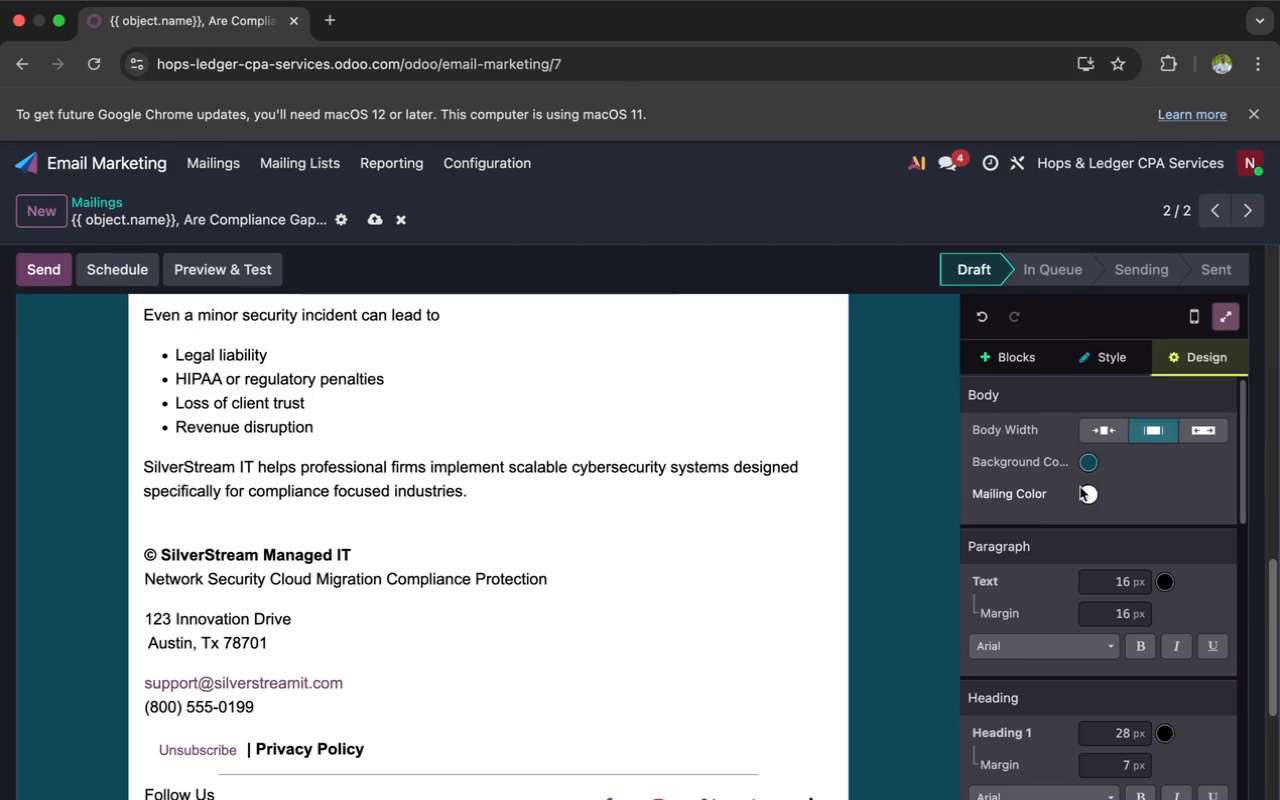 
left_click([1083, 491])
 